 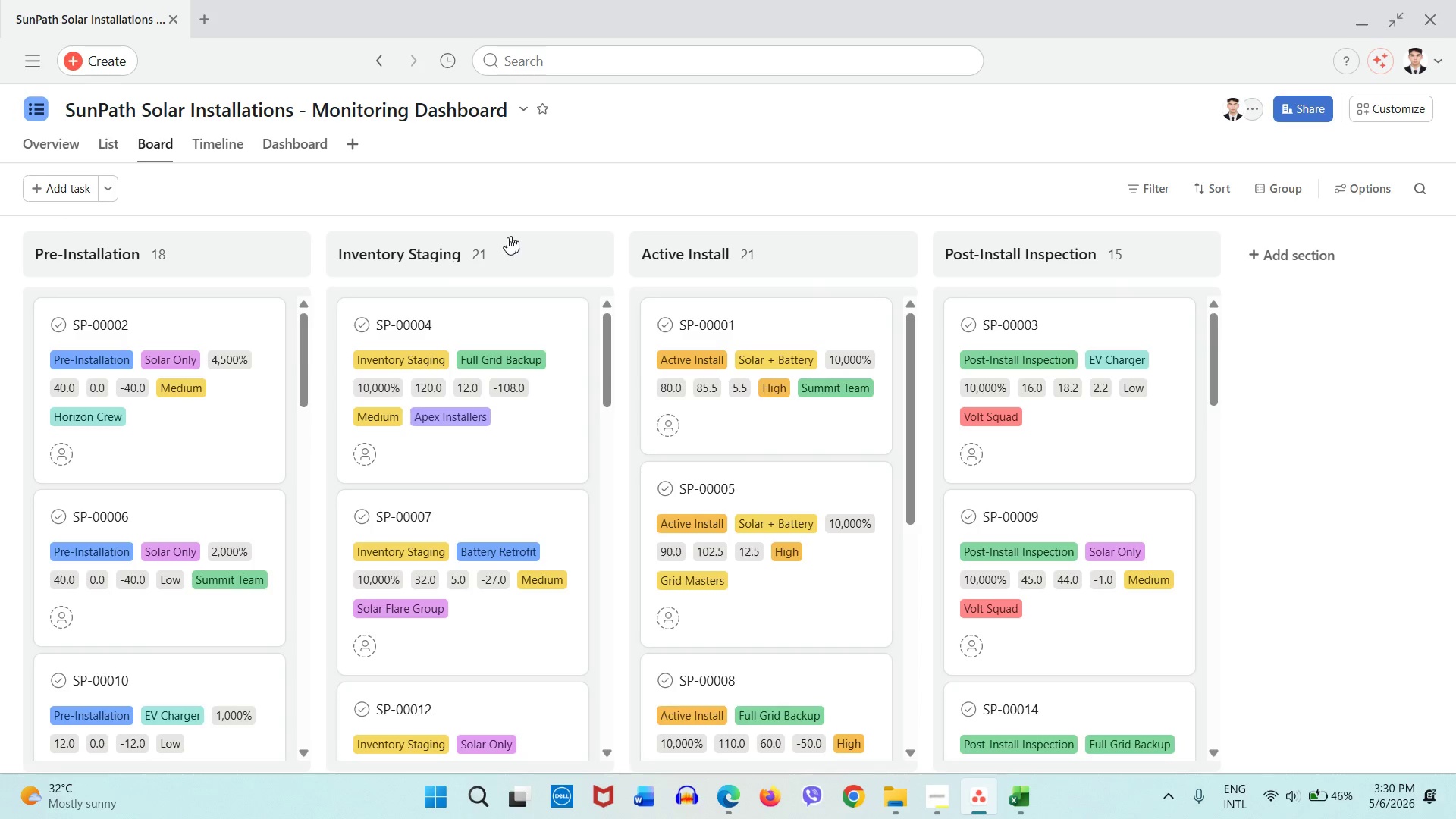 
left_click([224, 421])
 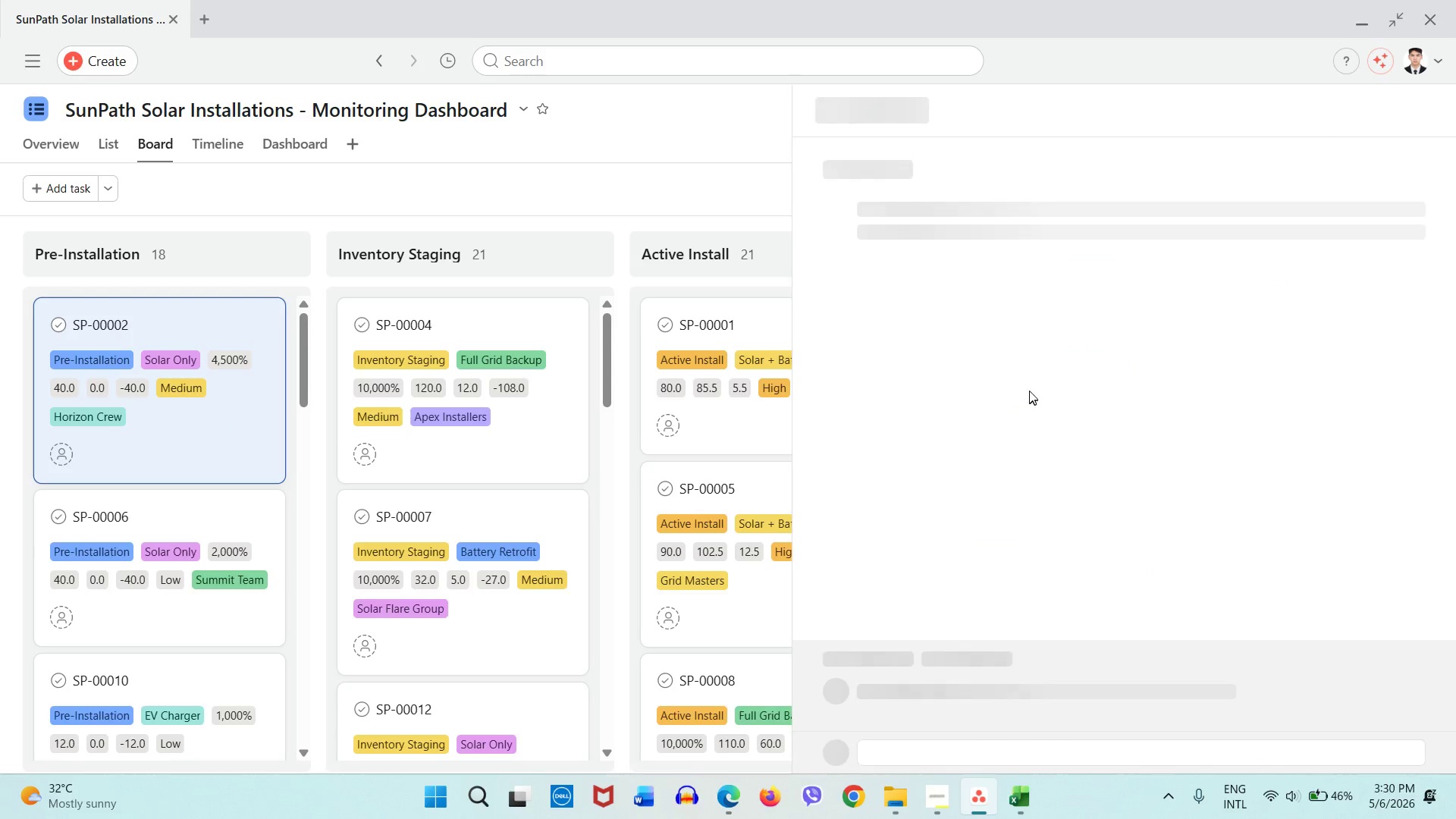 
mouse_move([1029, 408])
 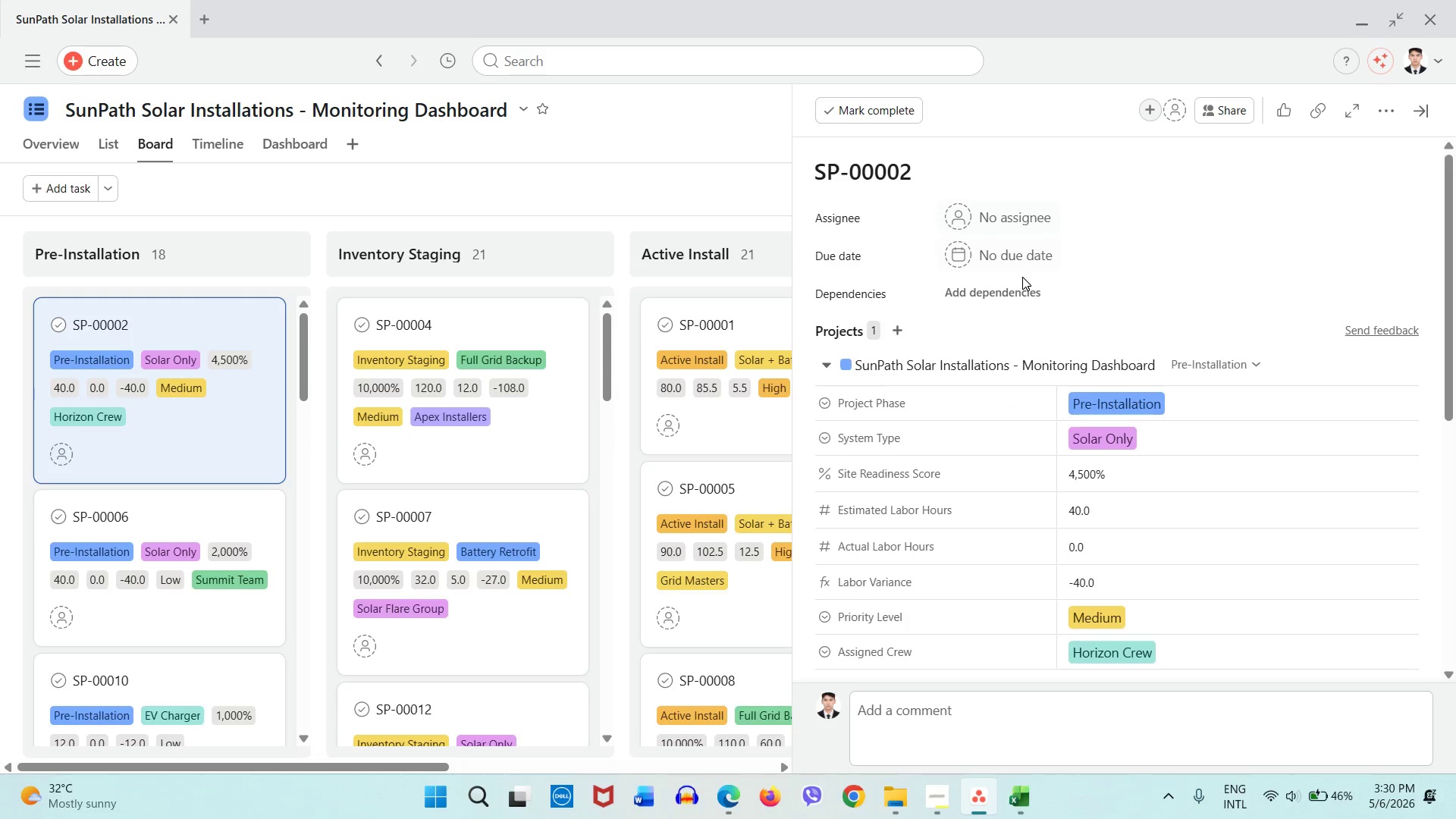 
wait(5.03)
 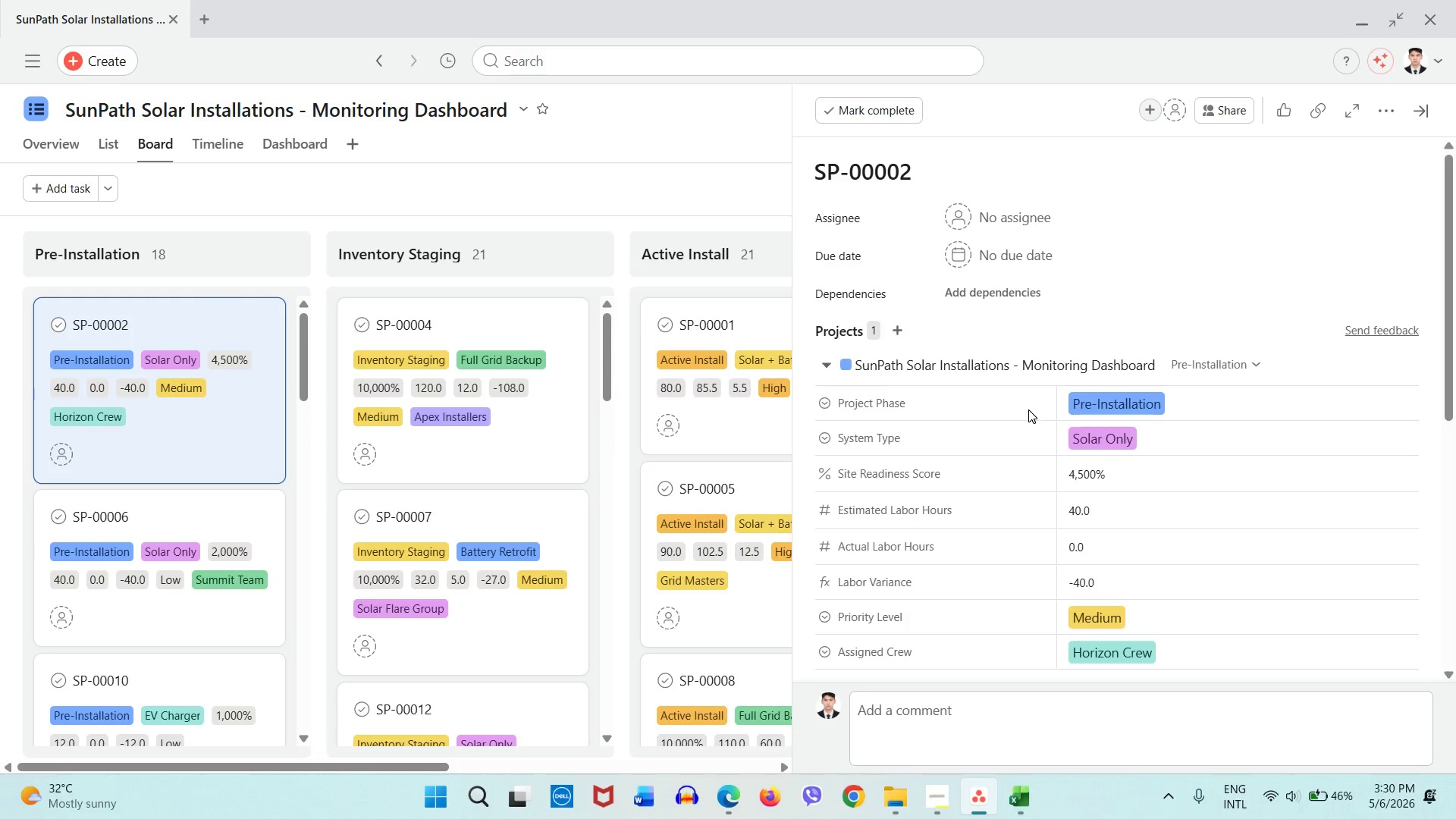 
scroll: coordinate [1119, 481], scroll_direction: down, amount: 3.0
 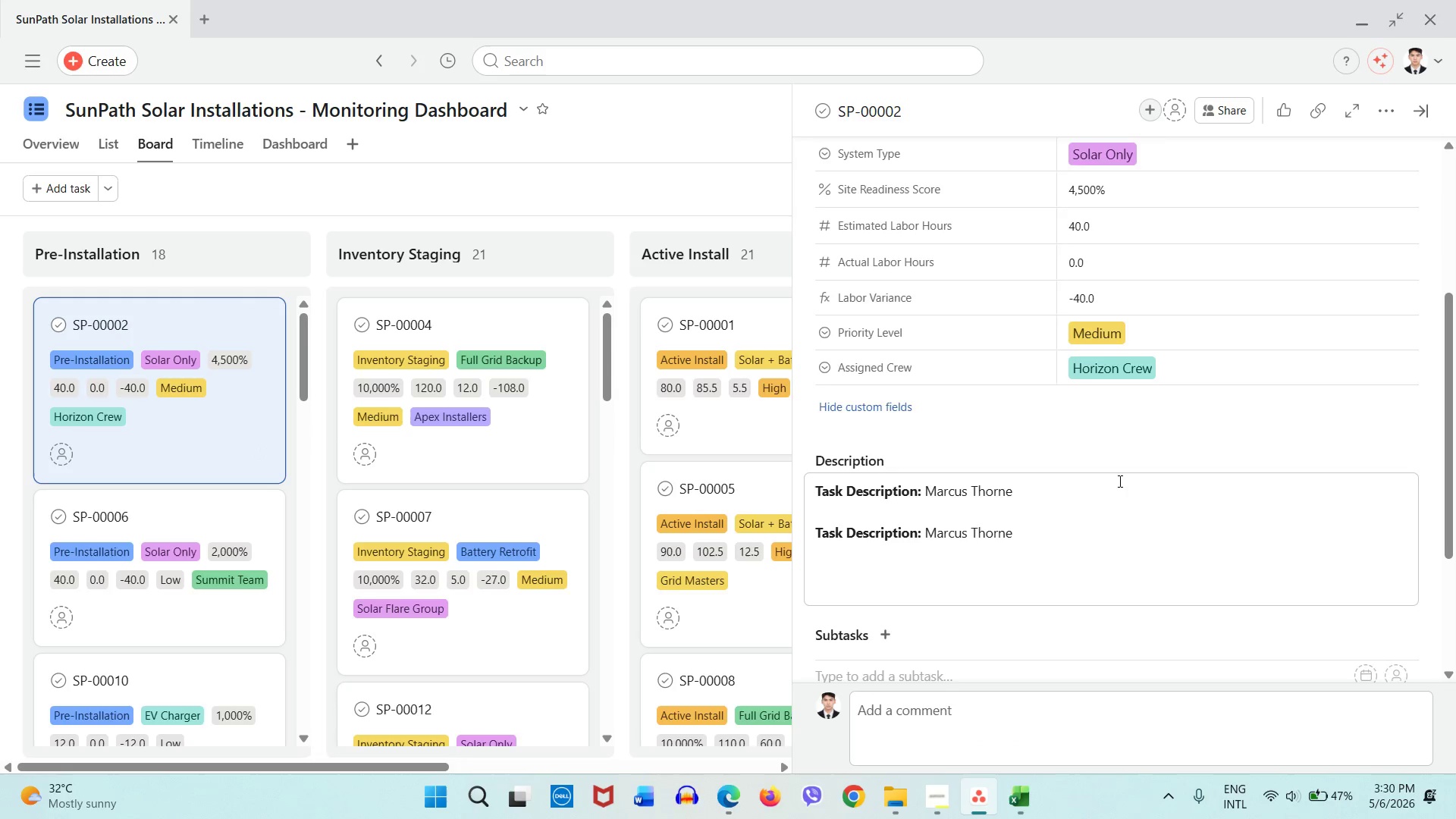 
scroll: coordinate [1119, 481], scroll_direction: up, amount: 2.0
 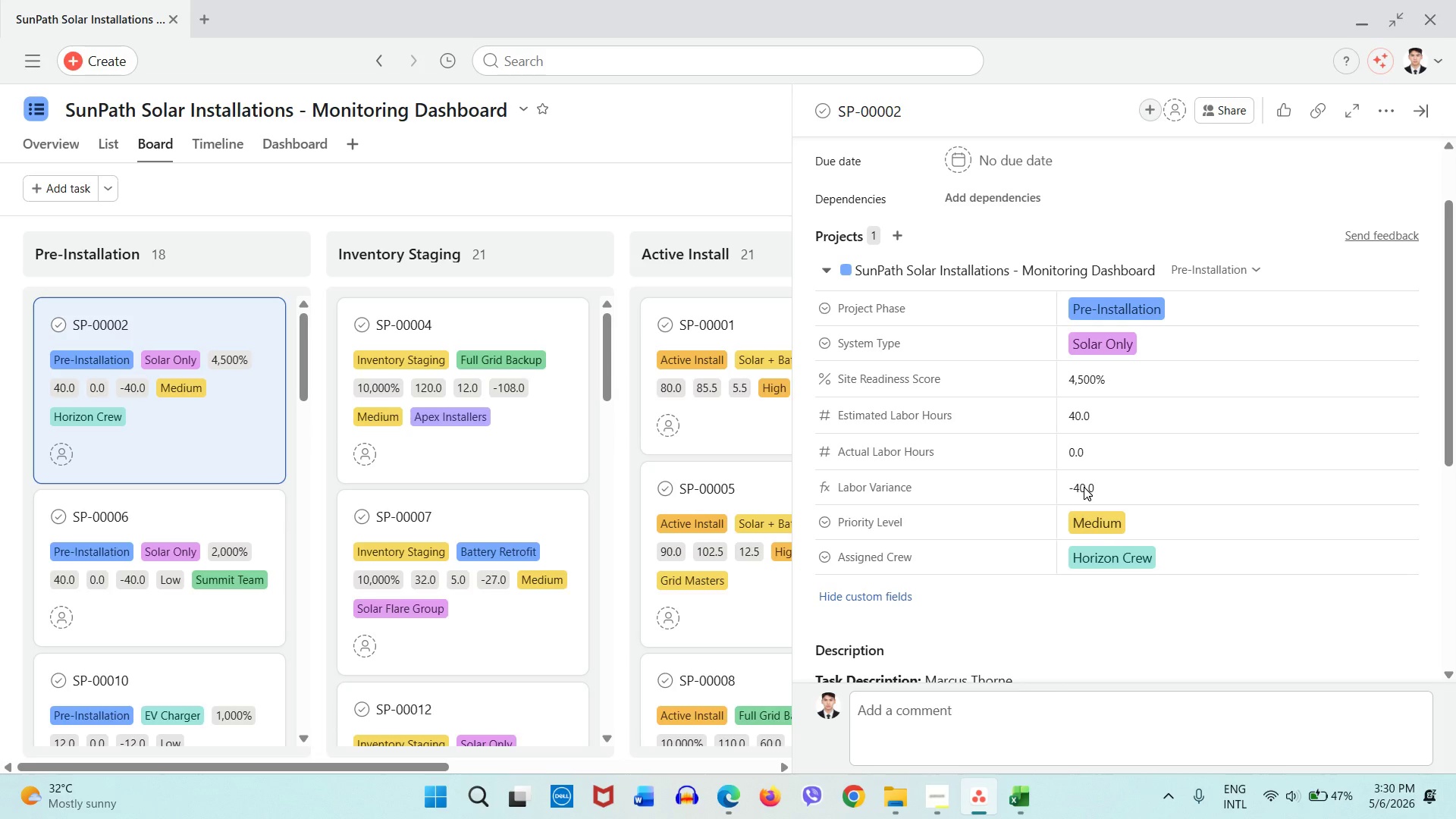 
left_click([1084, 487])
 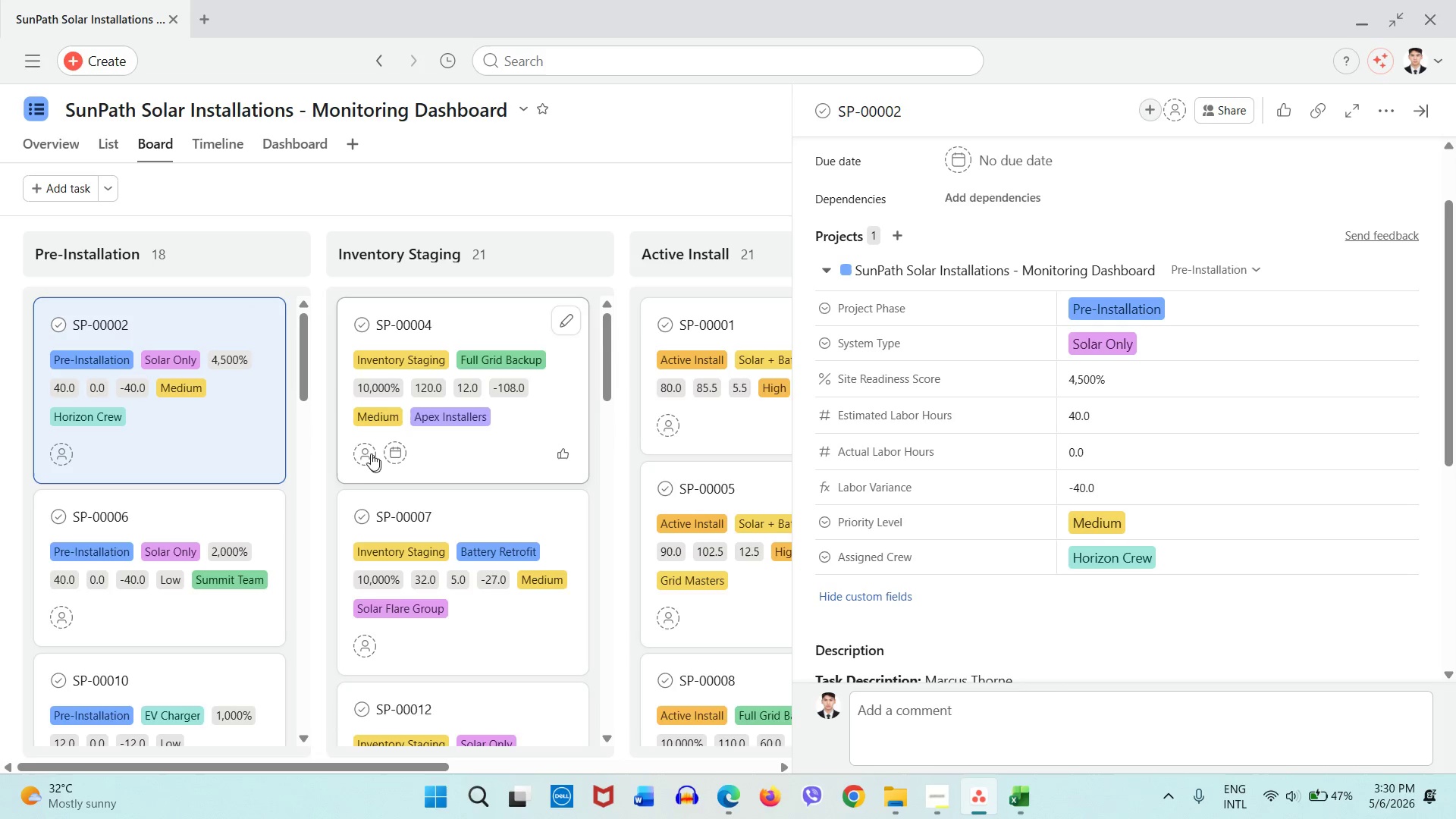 
left_click([639, 177])
 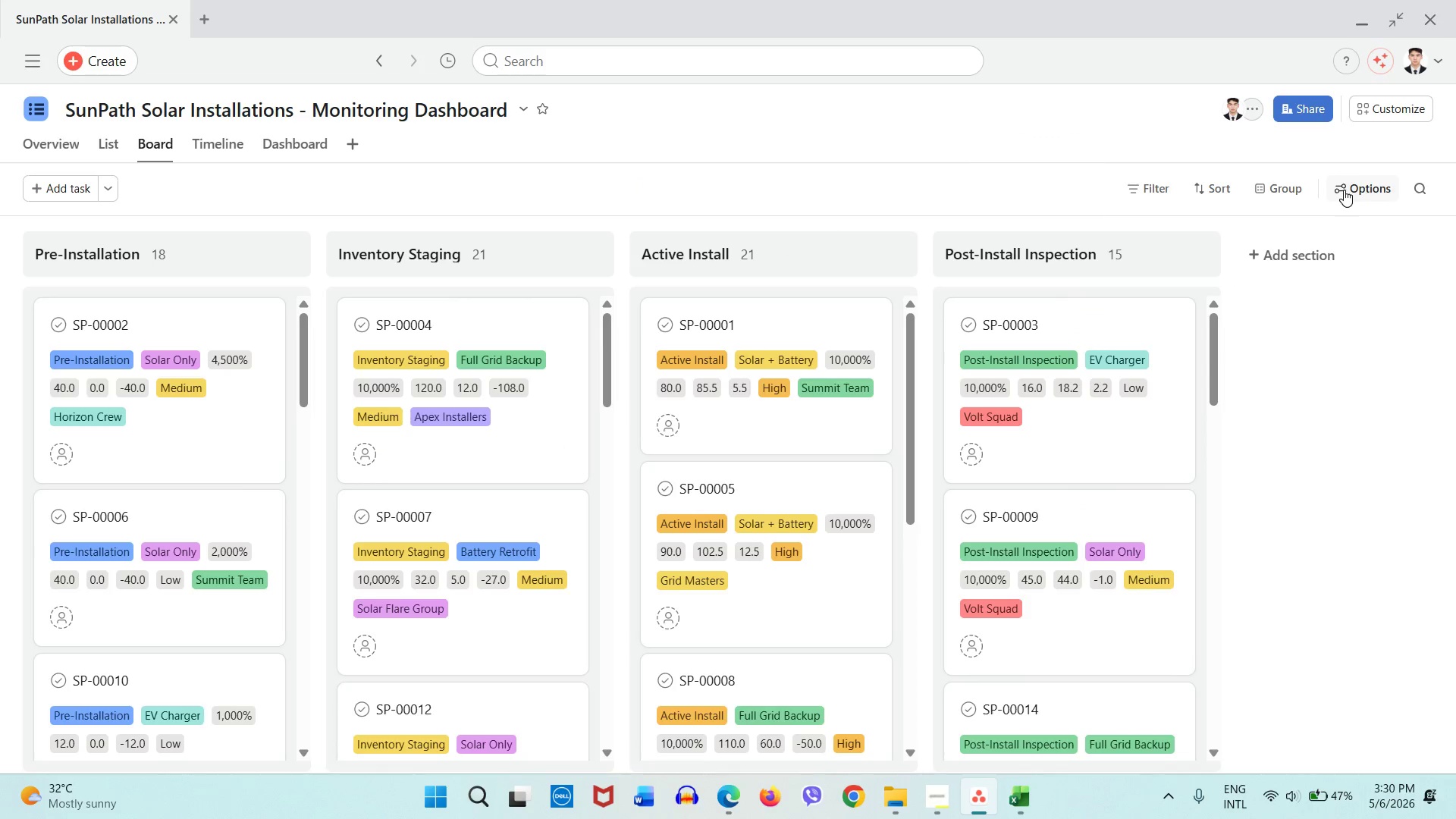 
left_click([1389, 121])
 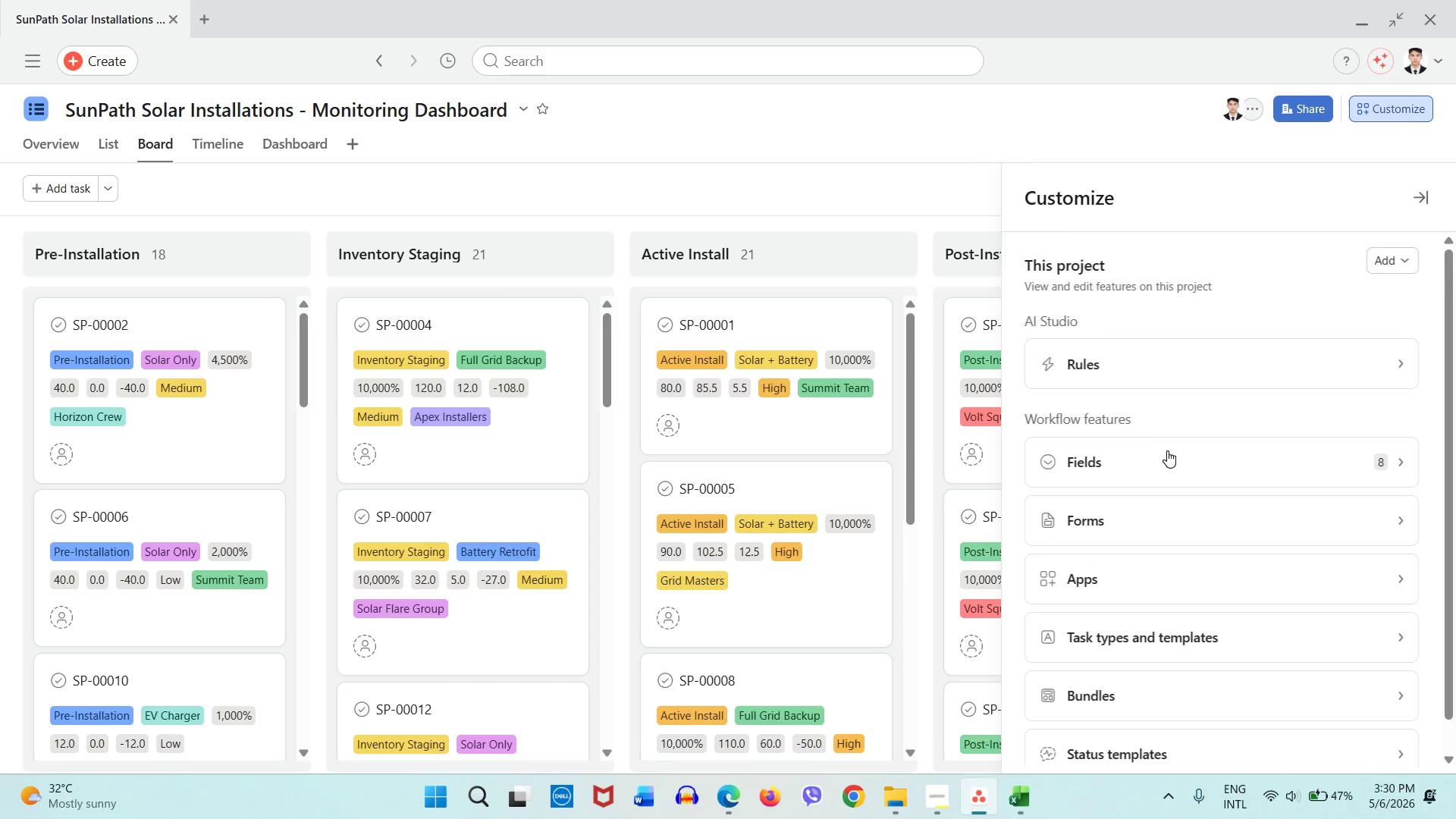 
left_click([1167, 451])
 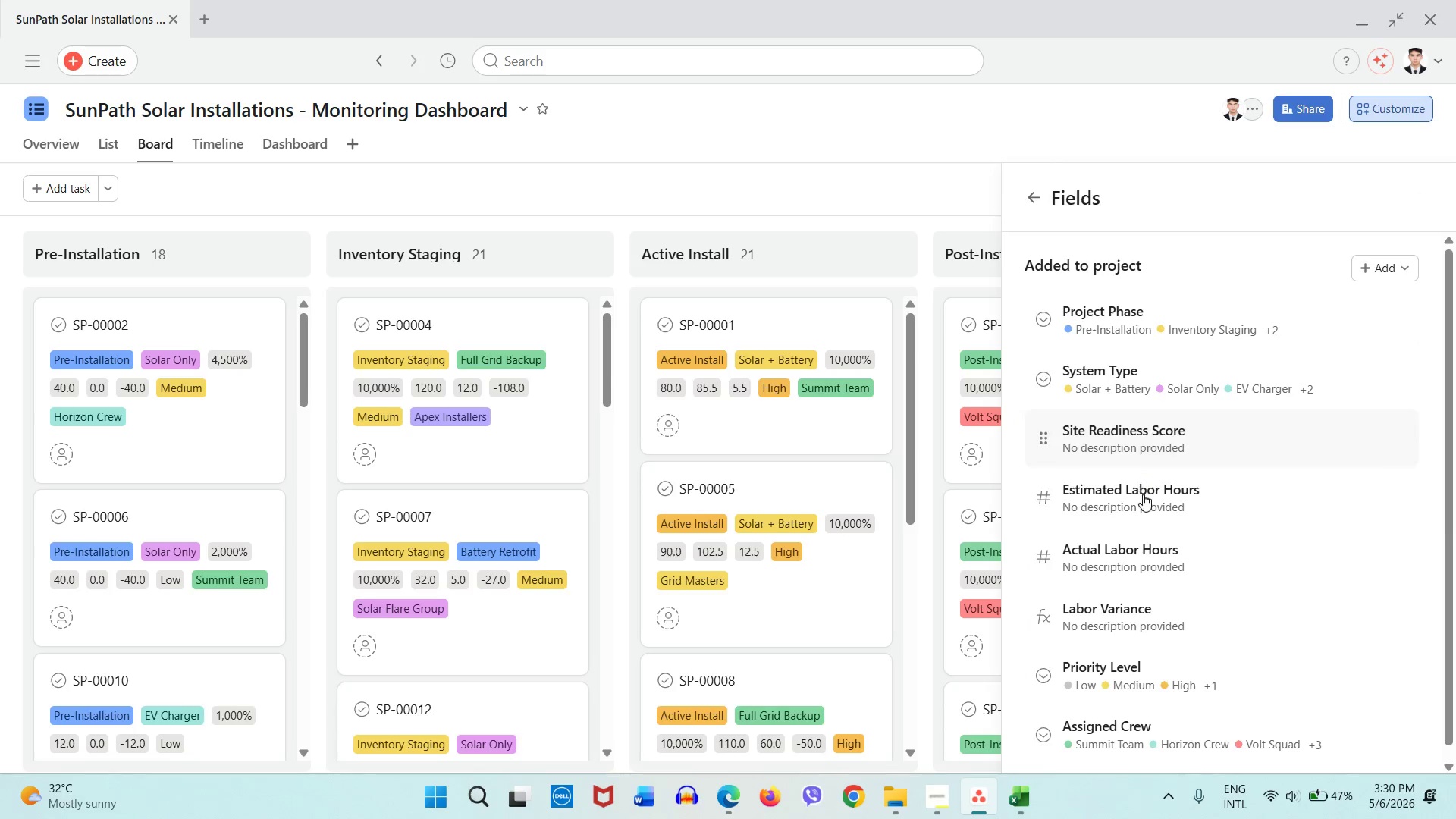 
scroll: coordinate [1143, 498], scroll_direction: down, amount: 1.0
 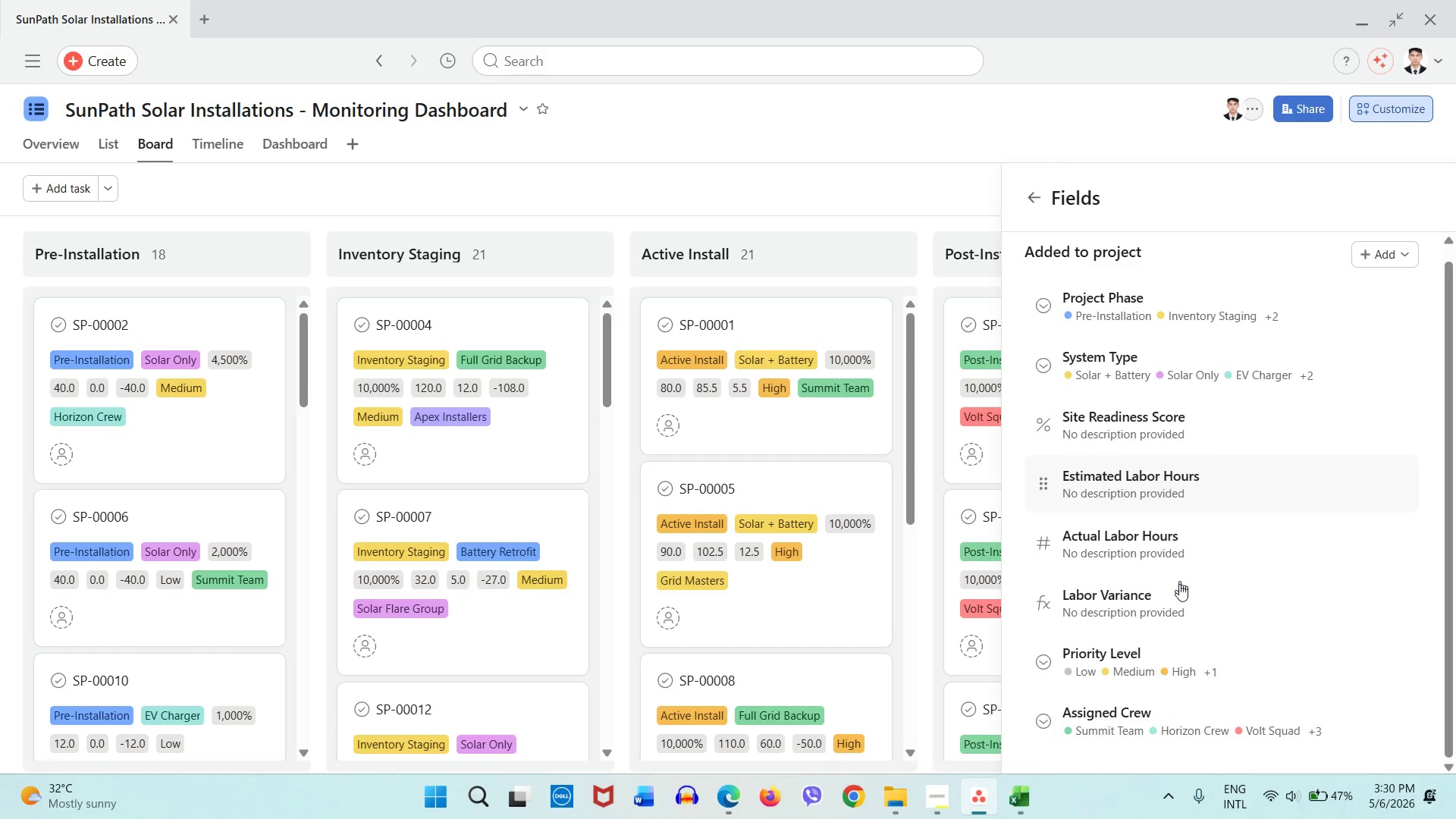 
left_click([1179, 592])
 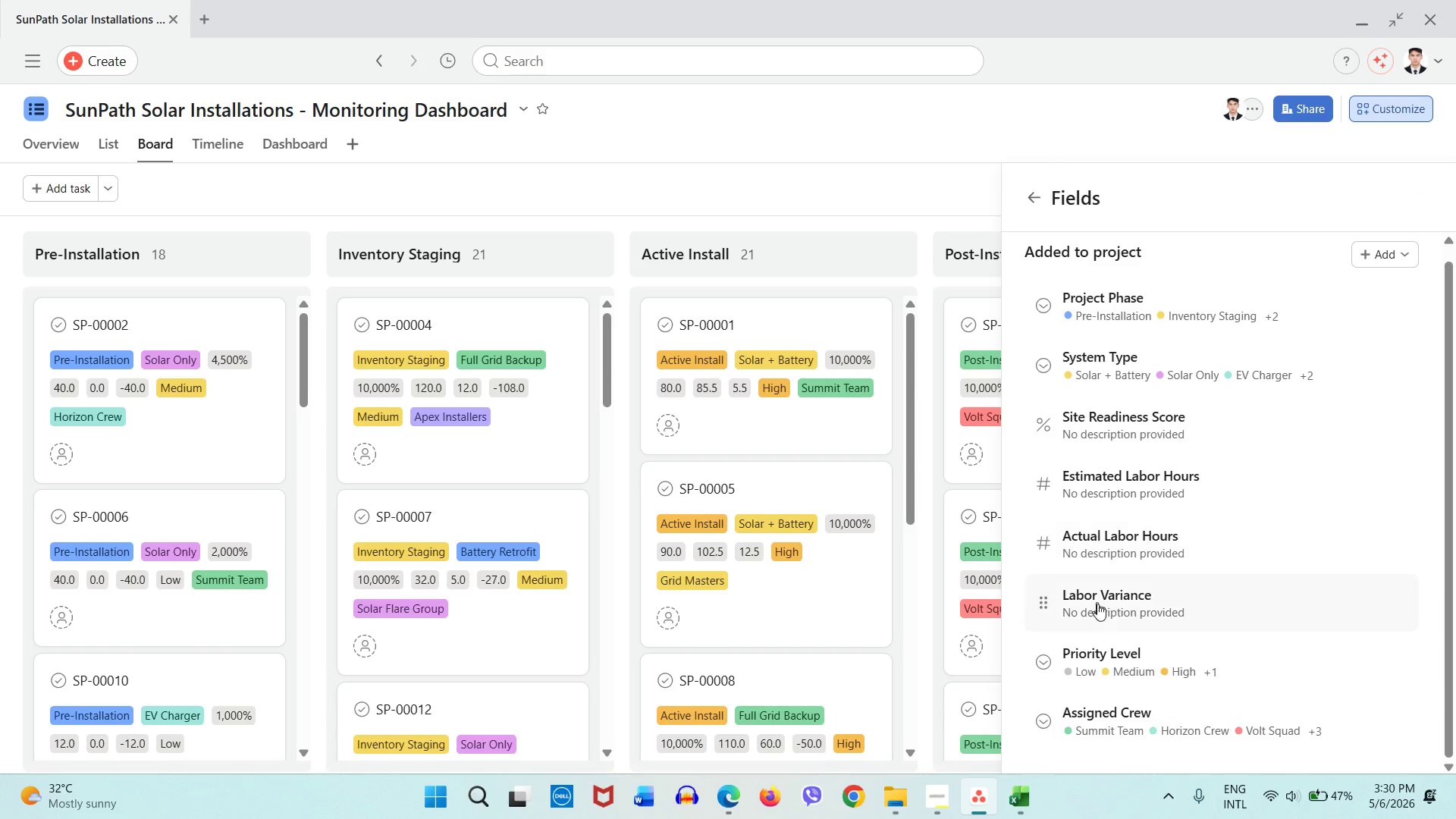 
left_click([1111, 620])
 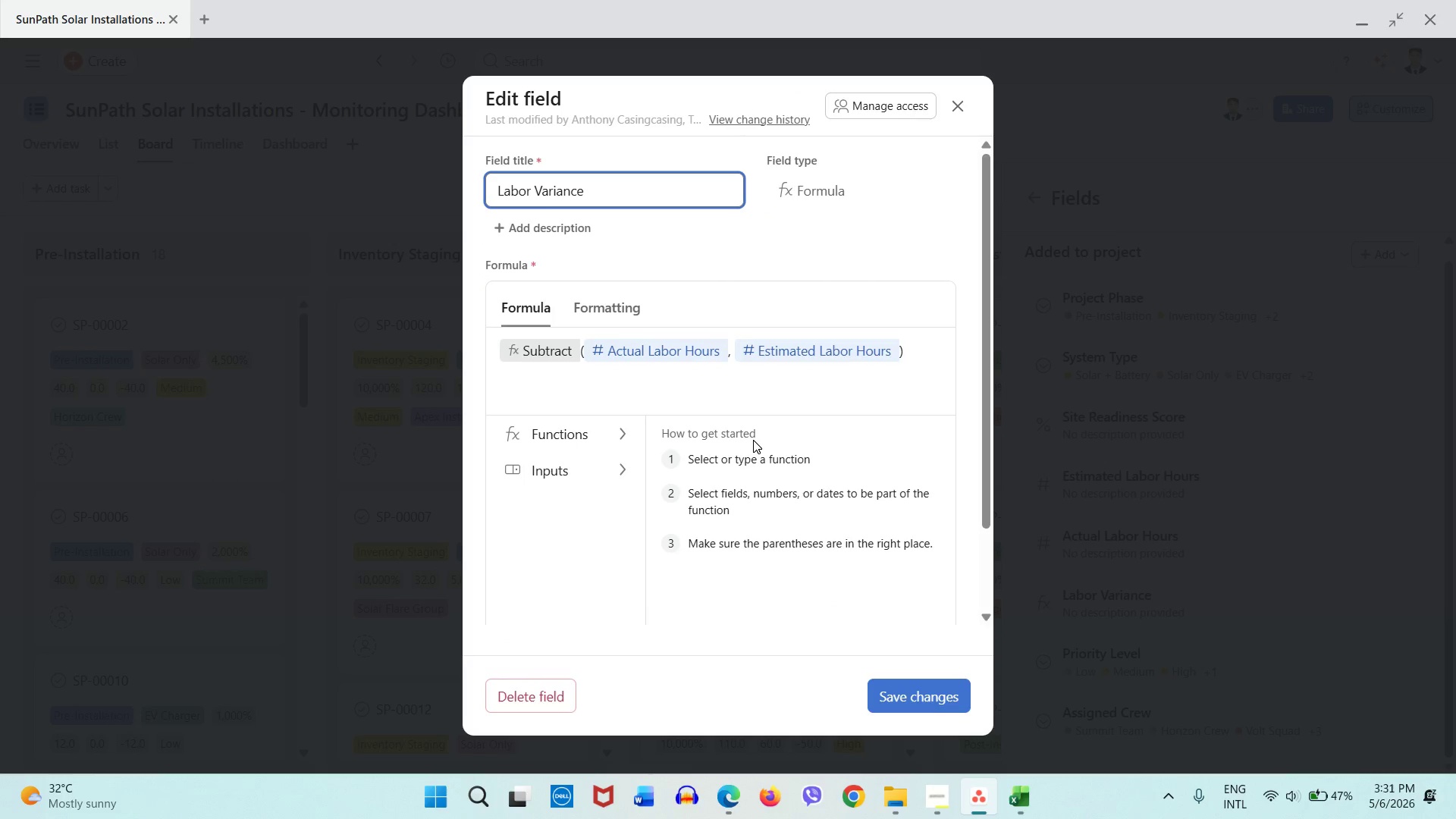 
wait(11.0)
 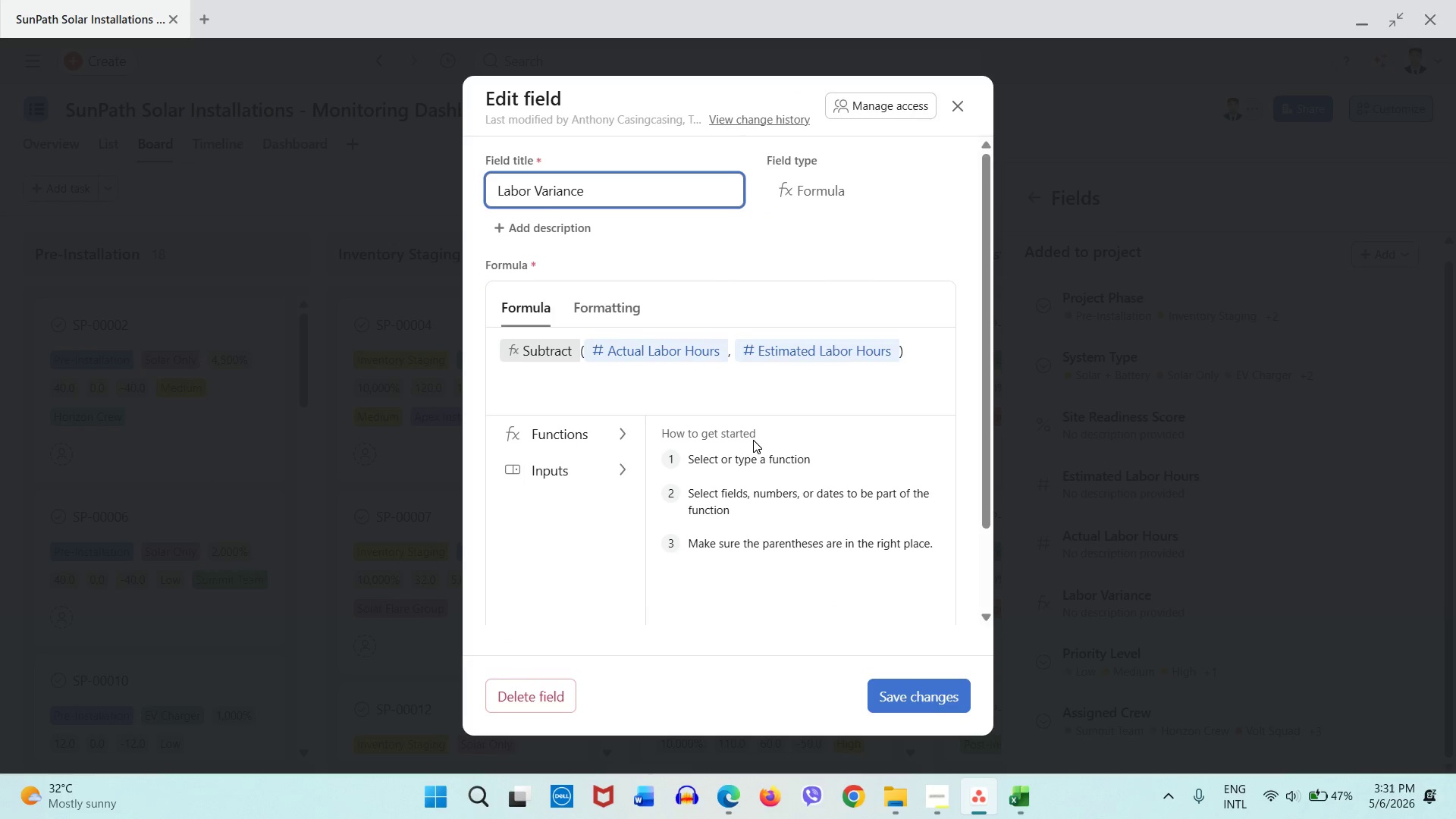 
left_click([588, 312])
 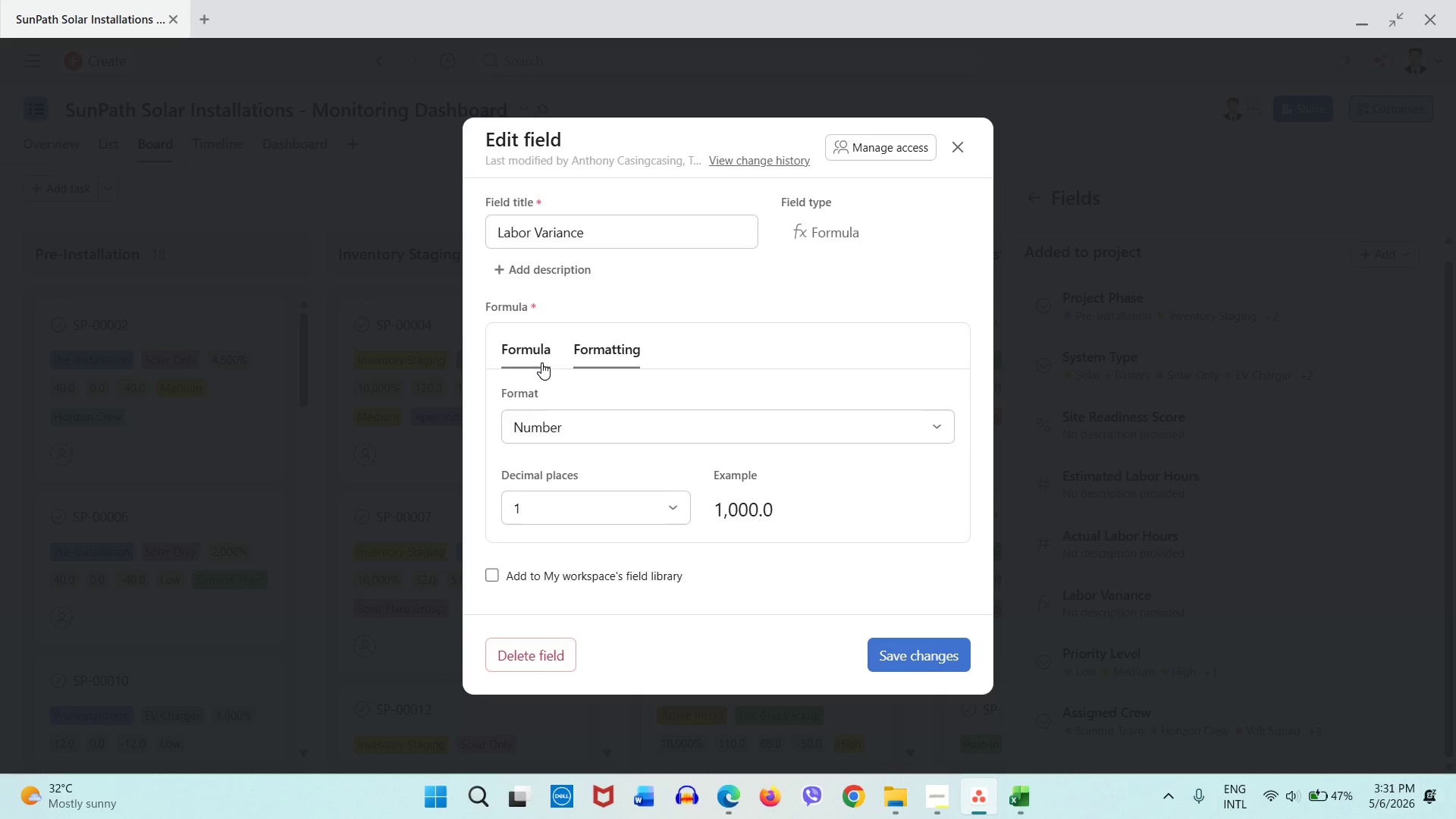 
left_click([541, 362])
 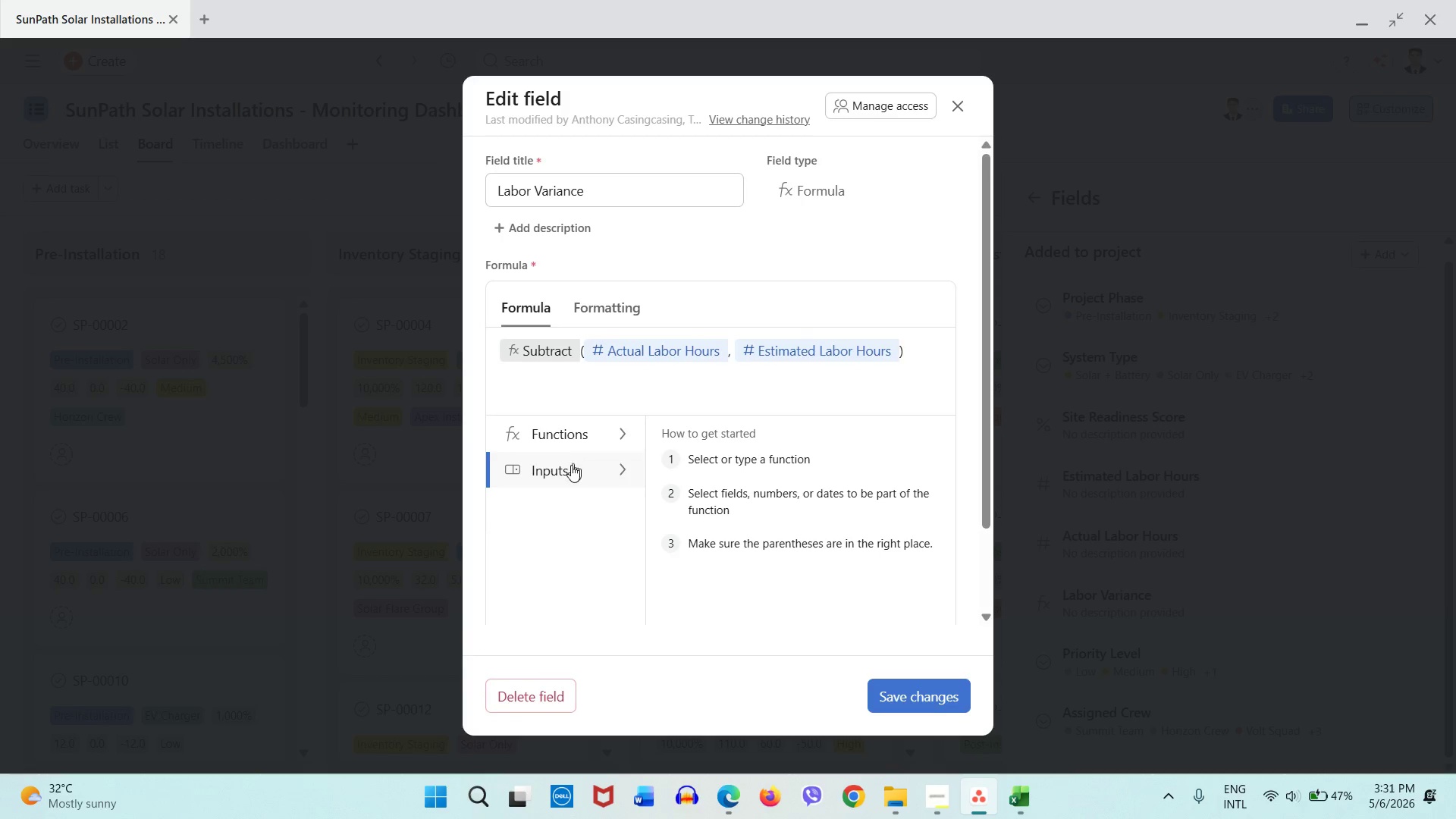 
left_click([563, 472])
 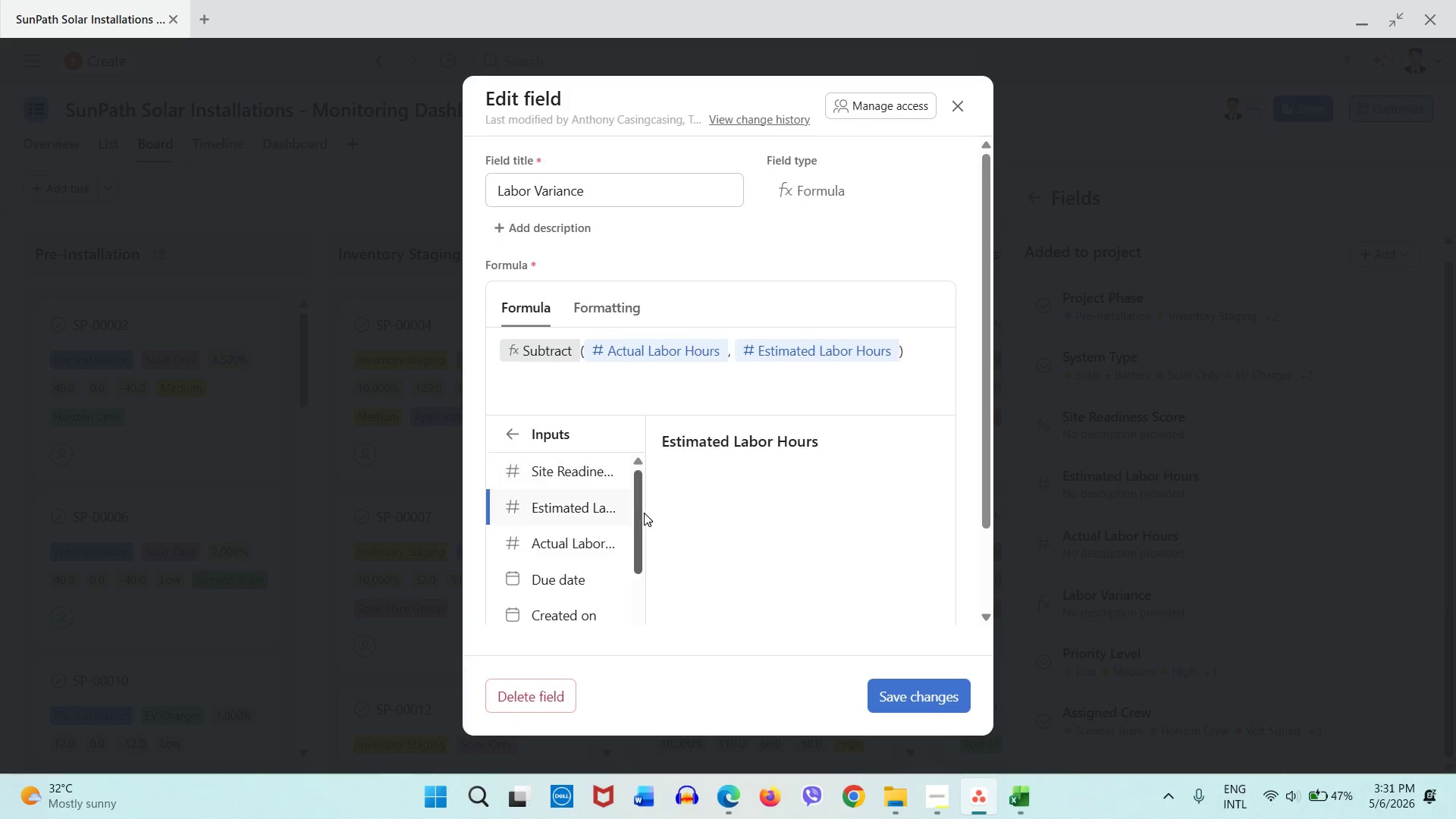 
scroll: coordinate [612, 586], scroll_direction: down, amount: 5.0
 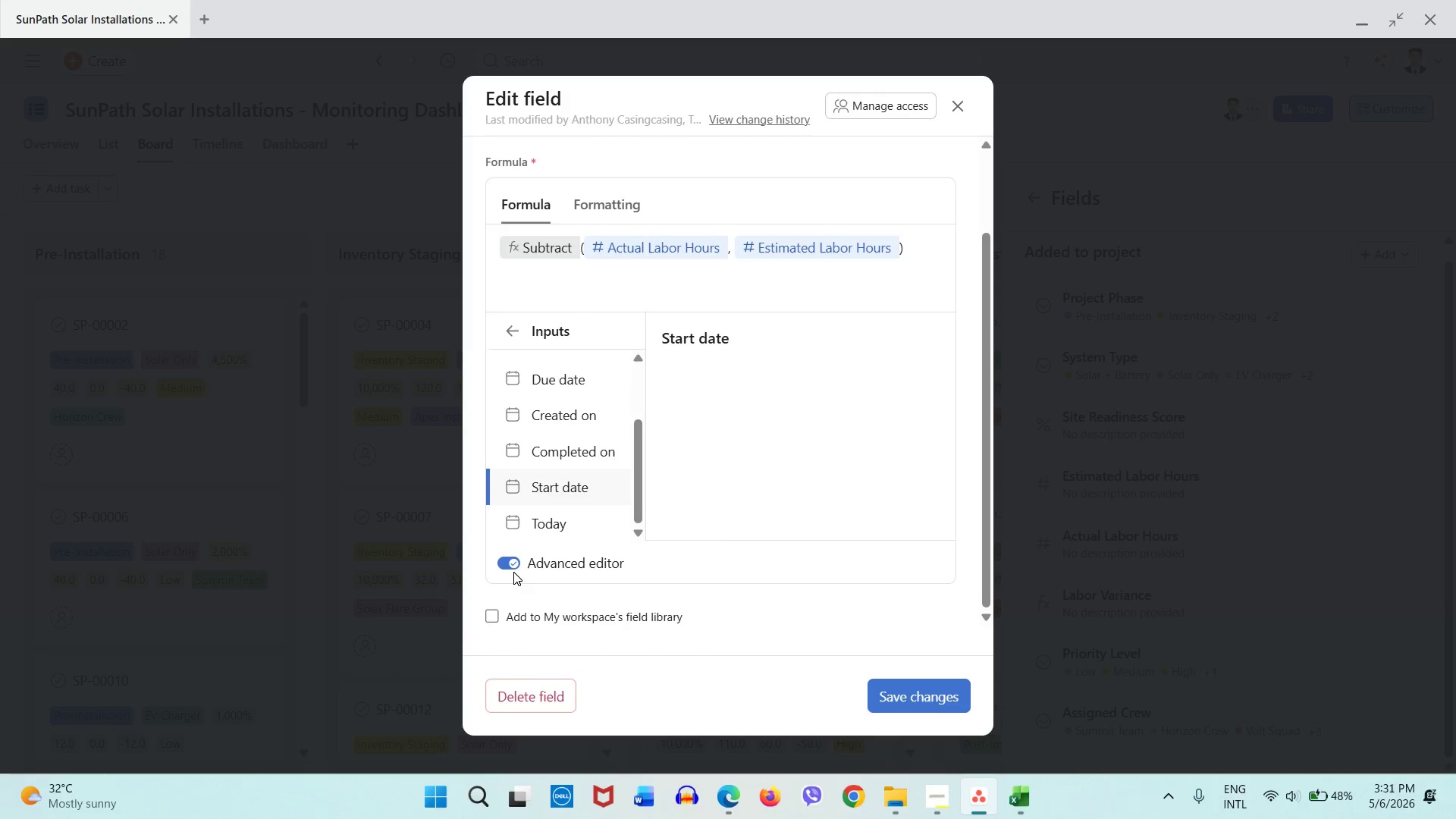 
double_click([513, 566])
 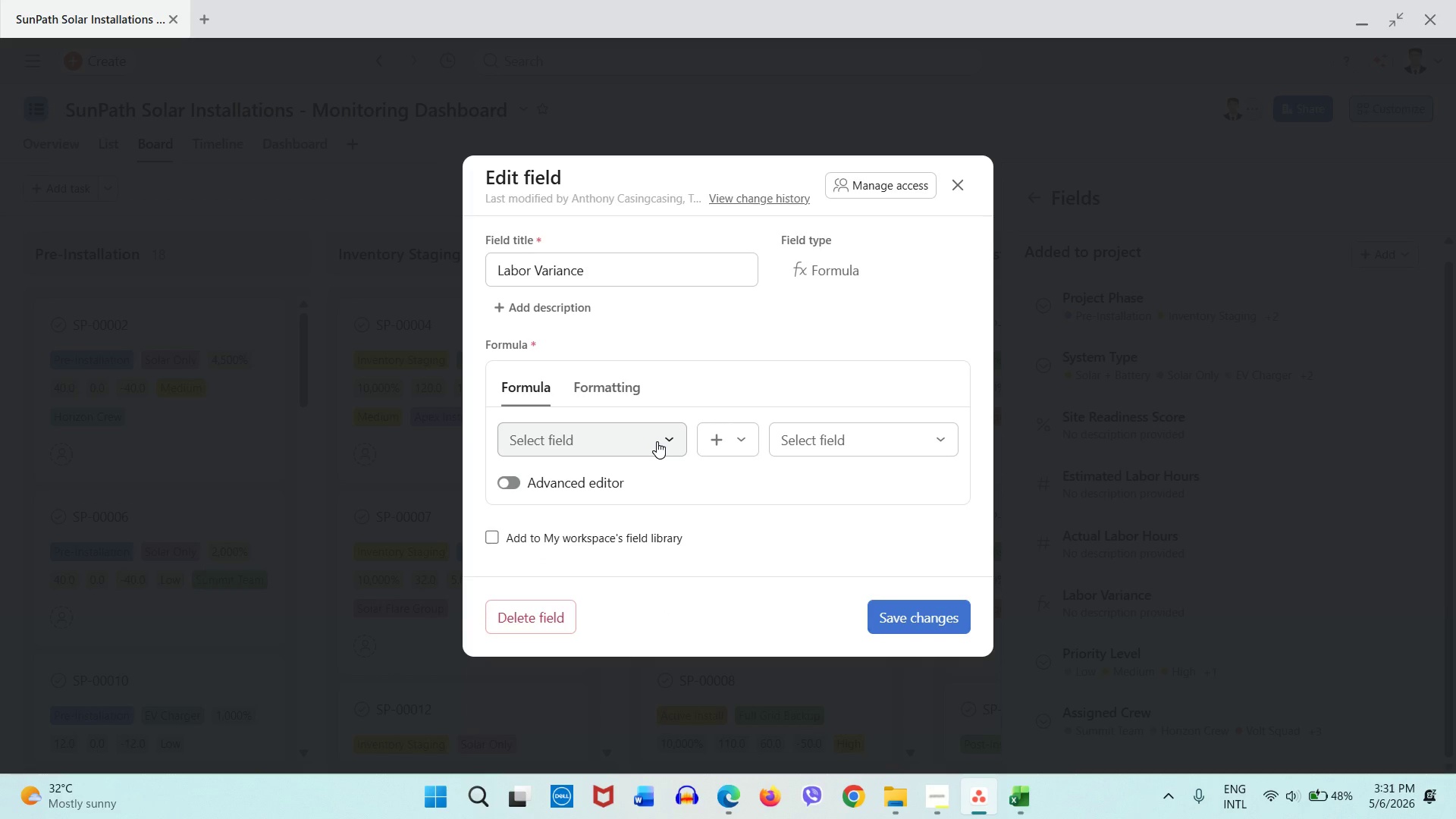 
left_click([657, 441])
 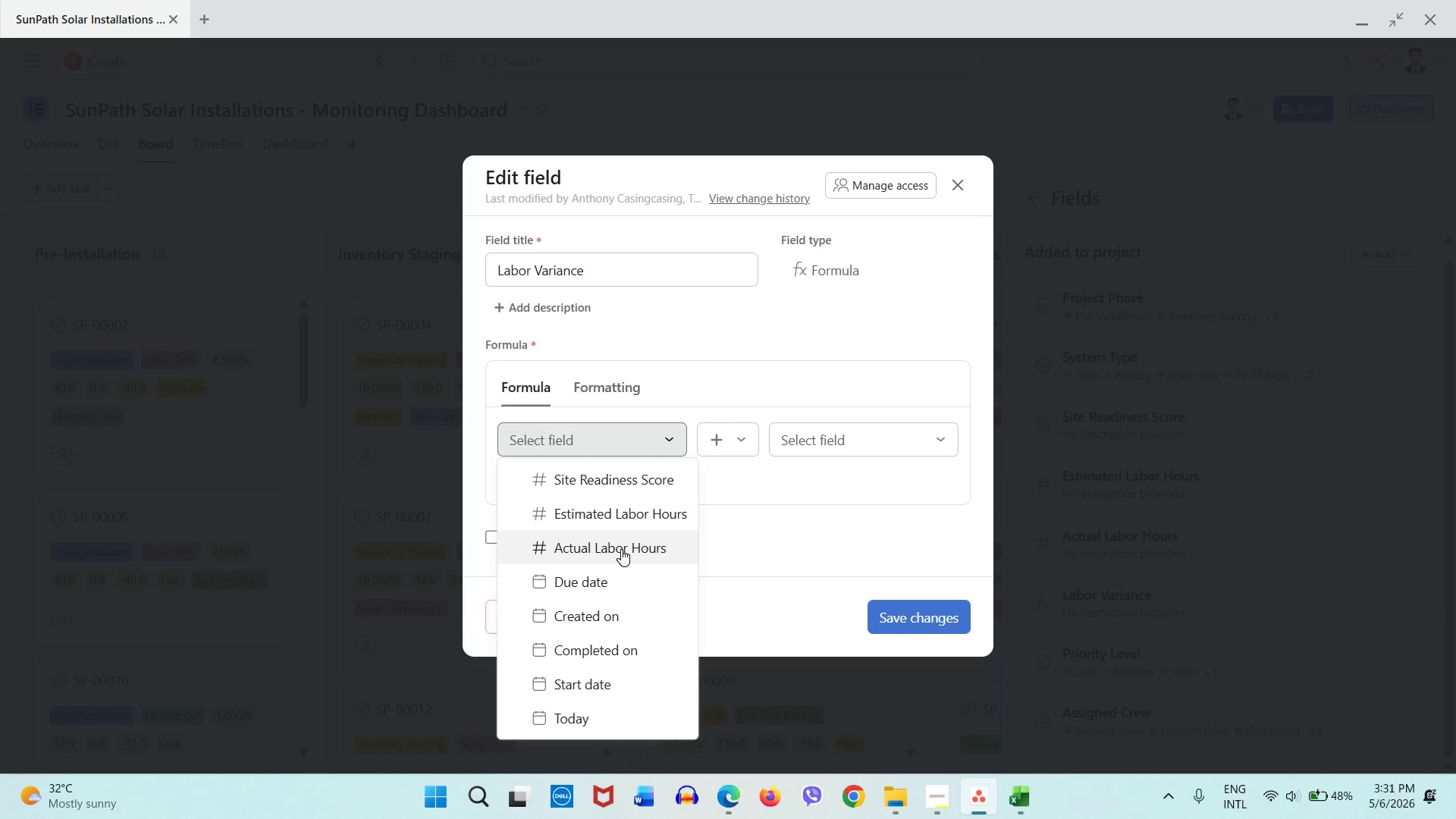 
left_click([621, 549])
 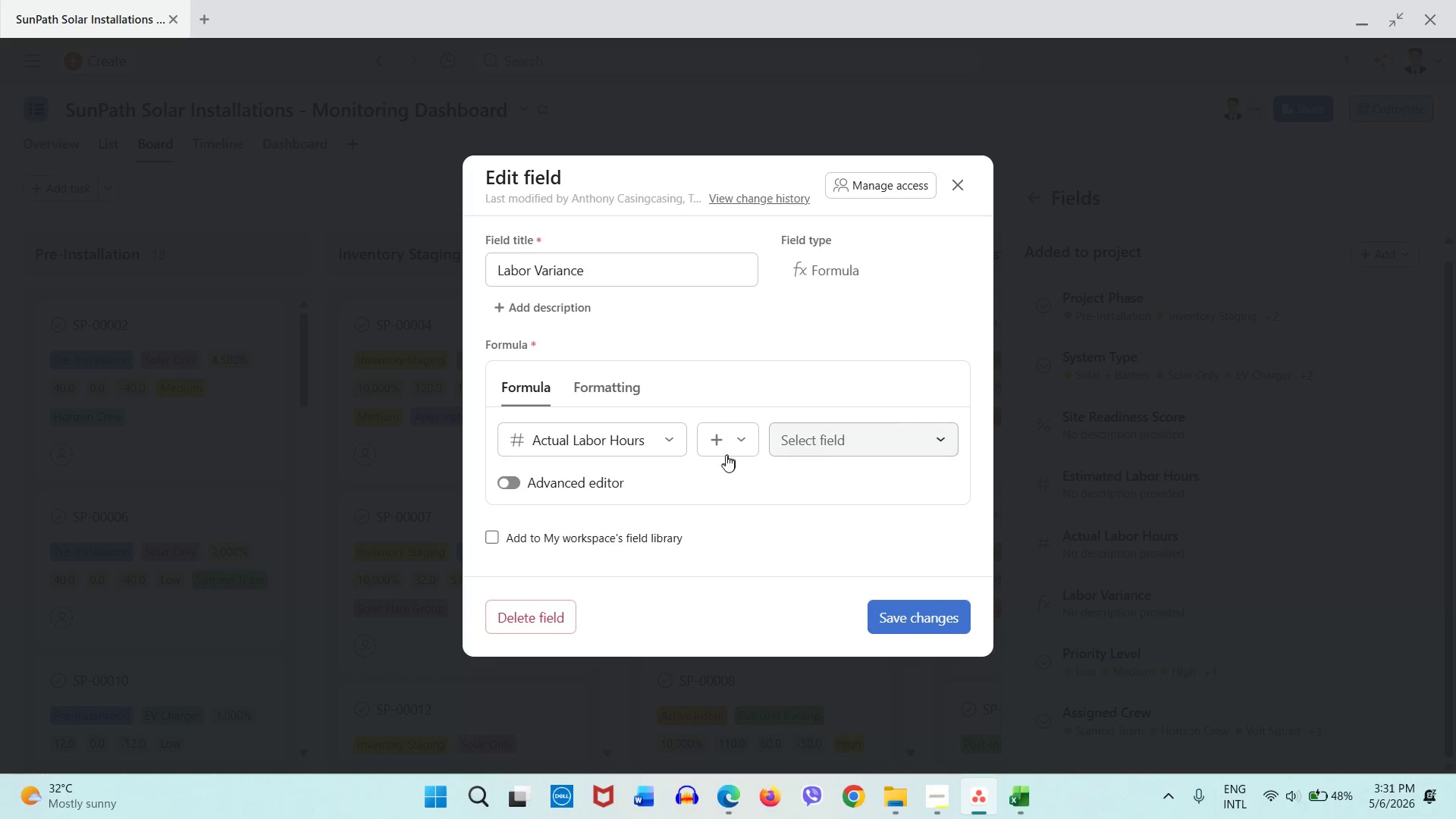 
left_click([726, 455])
 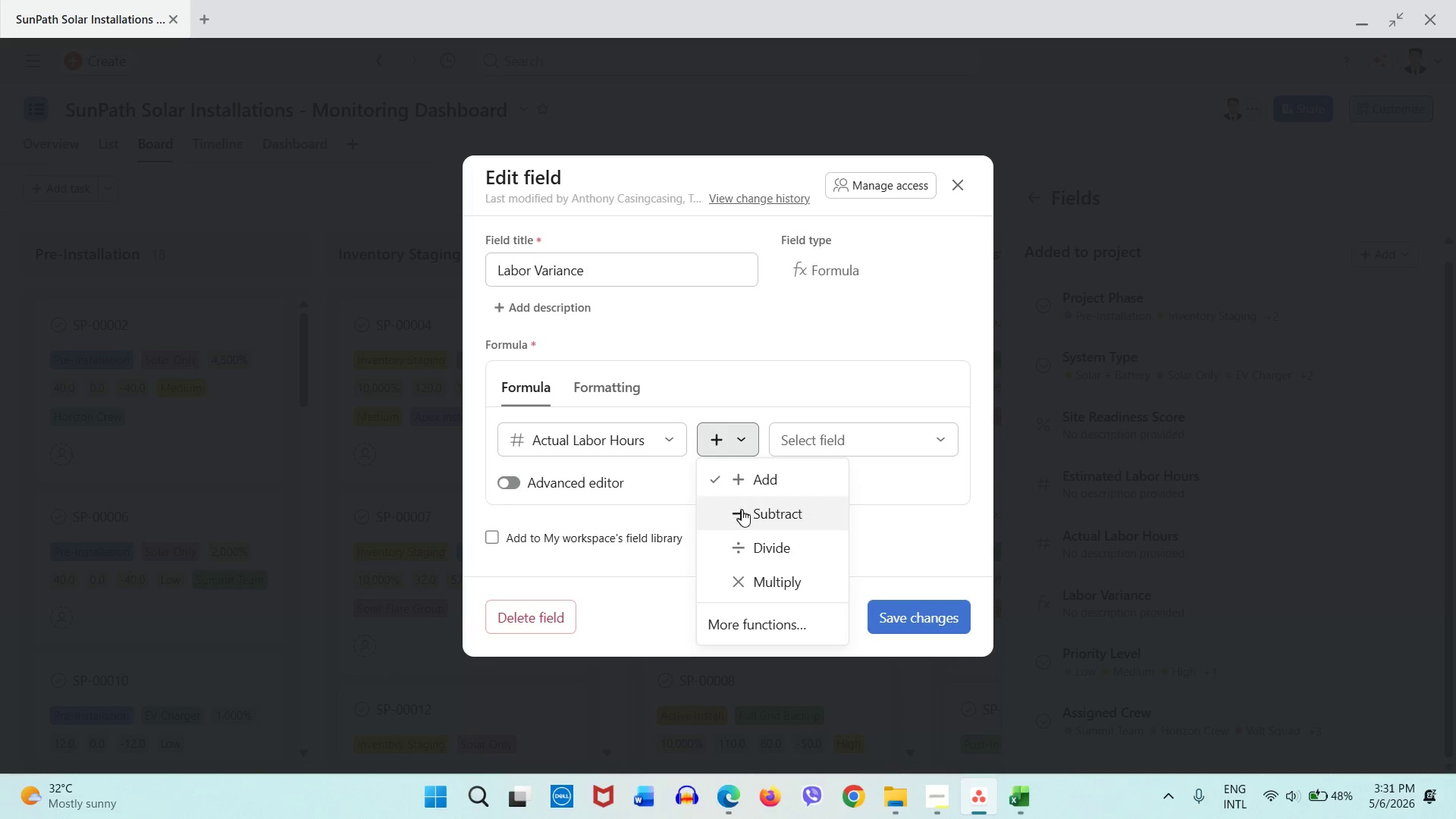 
left_click([742, 512])
 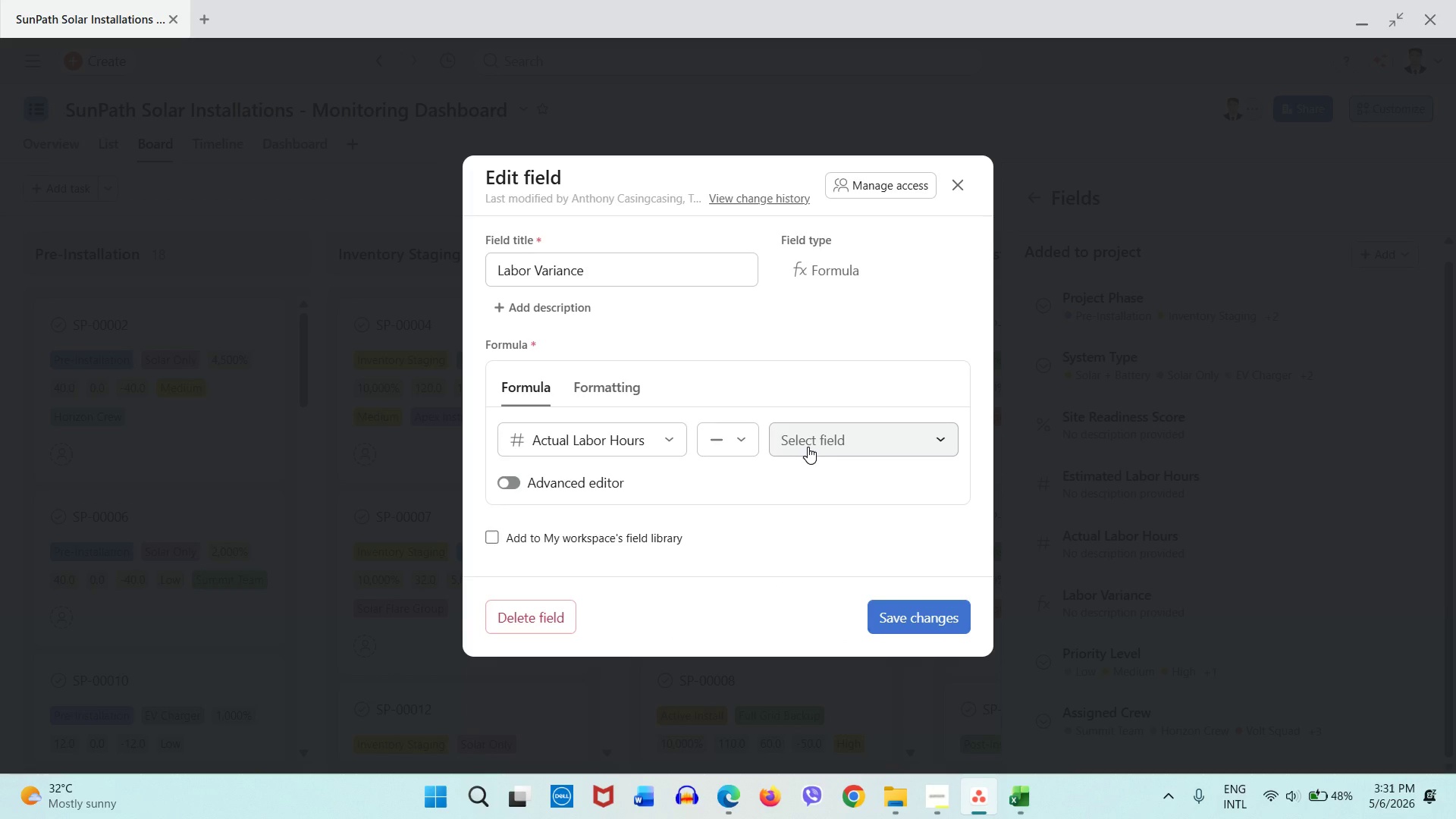 
left_click([808, 447])
 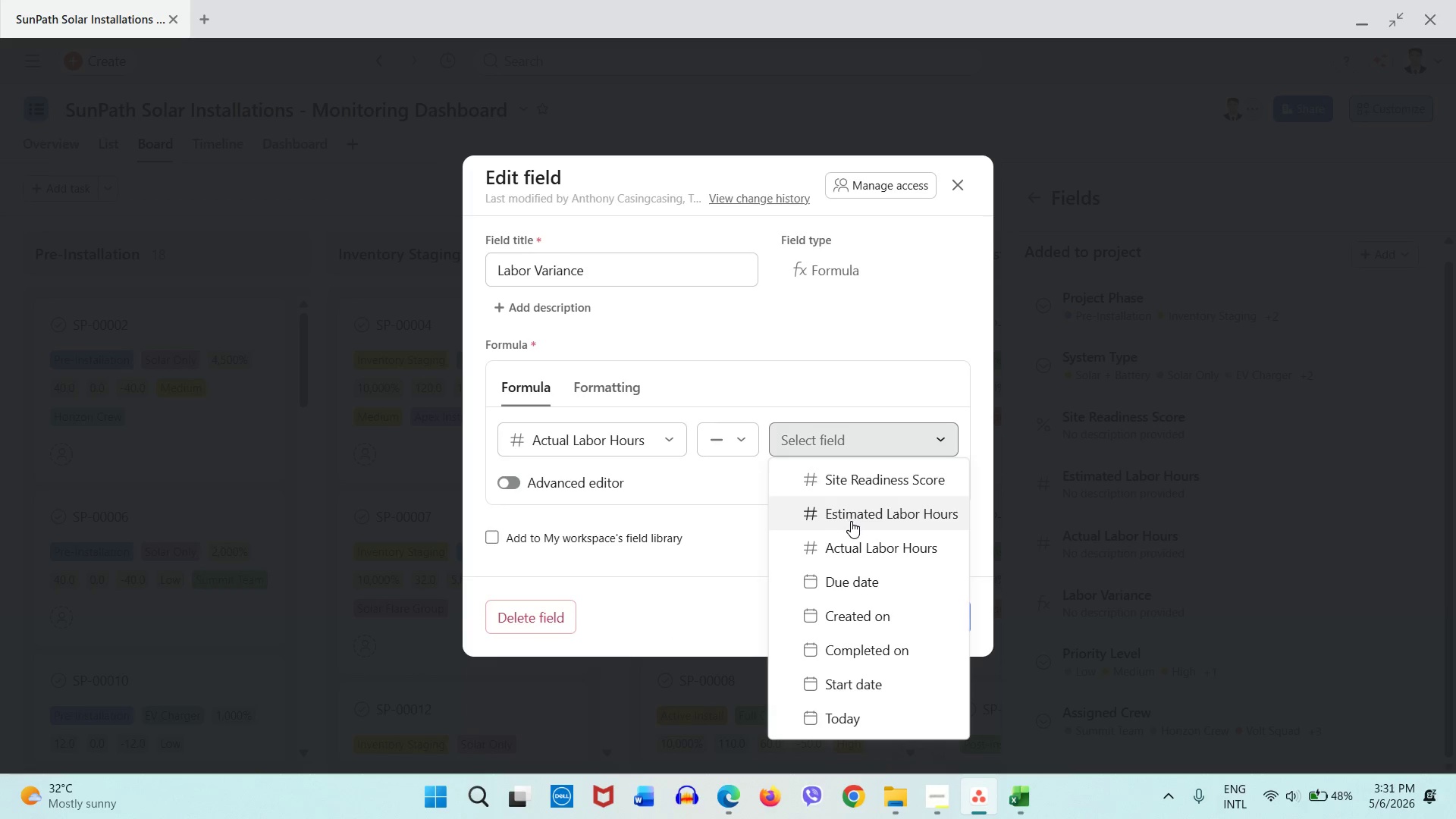 
left_click([854, 521])
 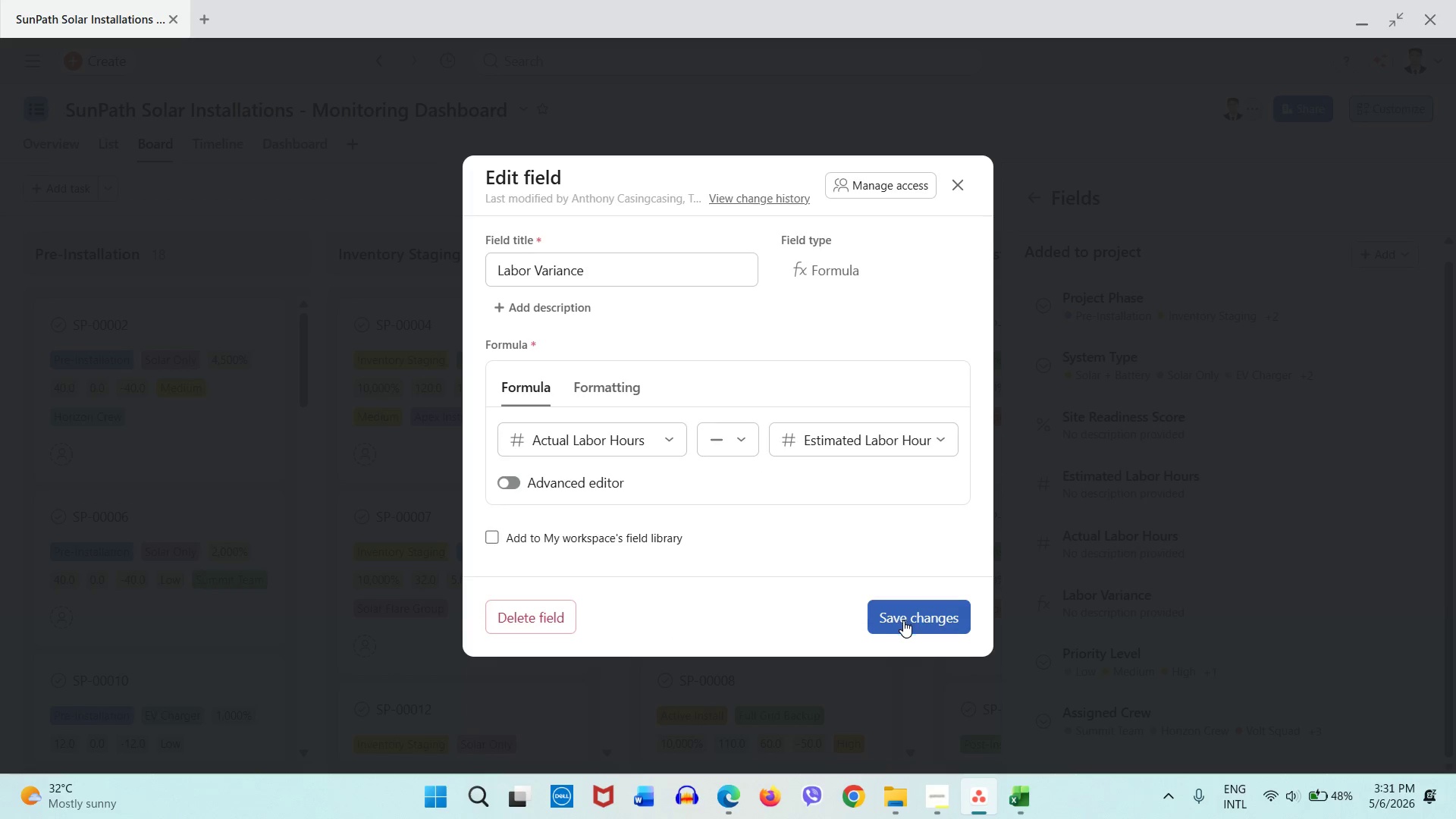 
left_click([903, 619])
 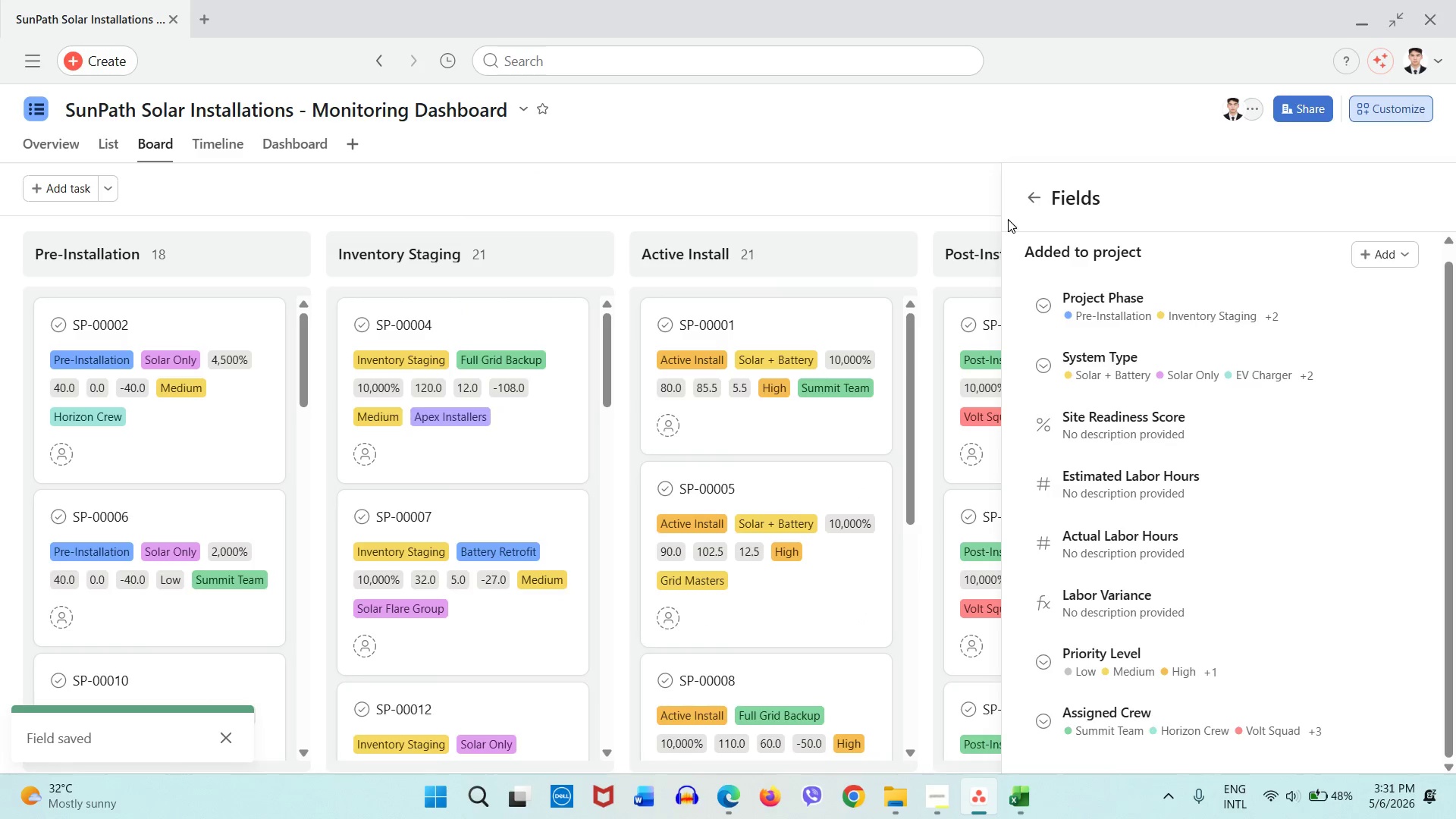 
wait(5.3)
 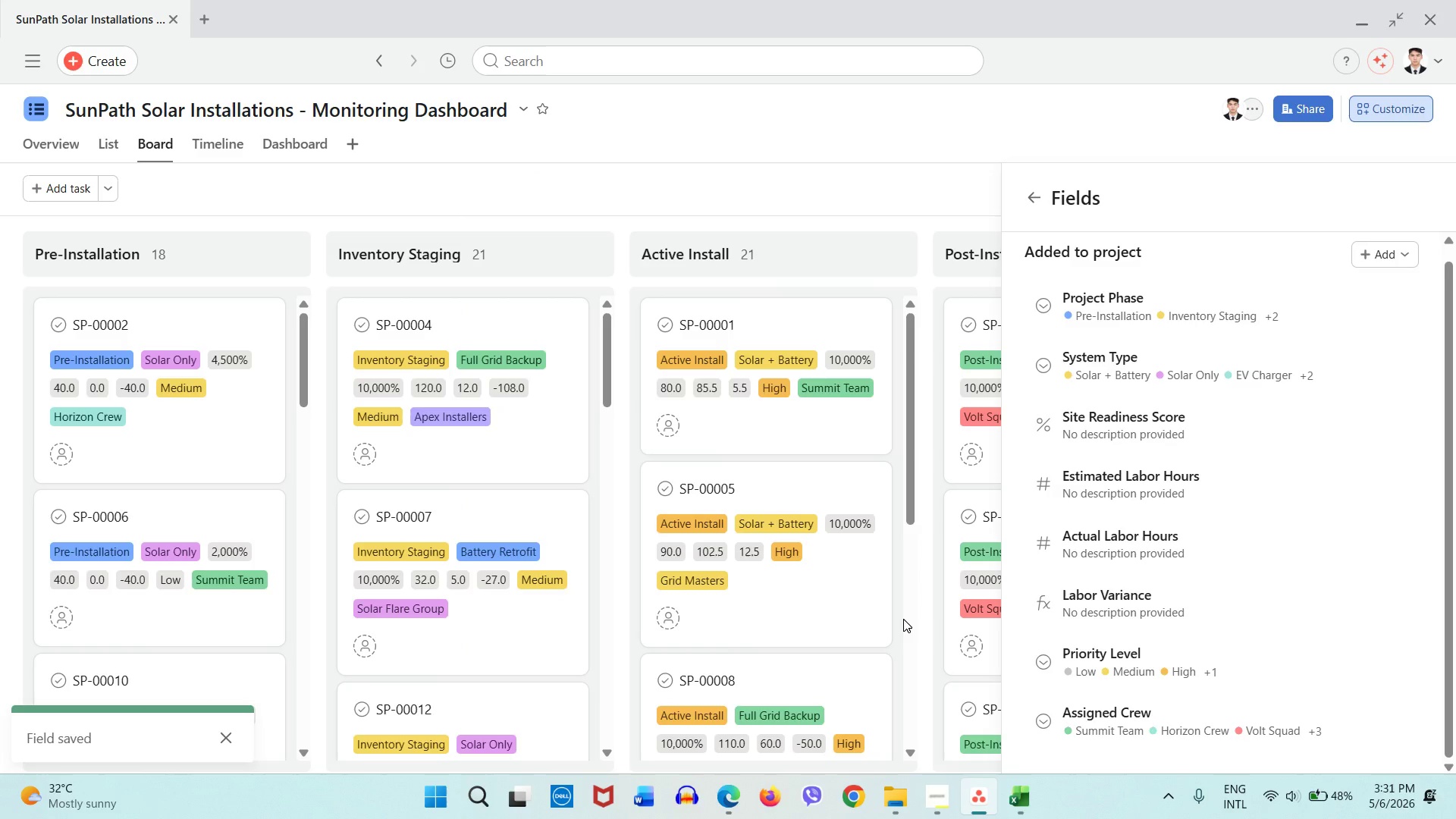 
left_click([113, 155])
 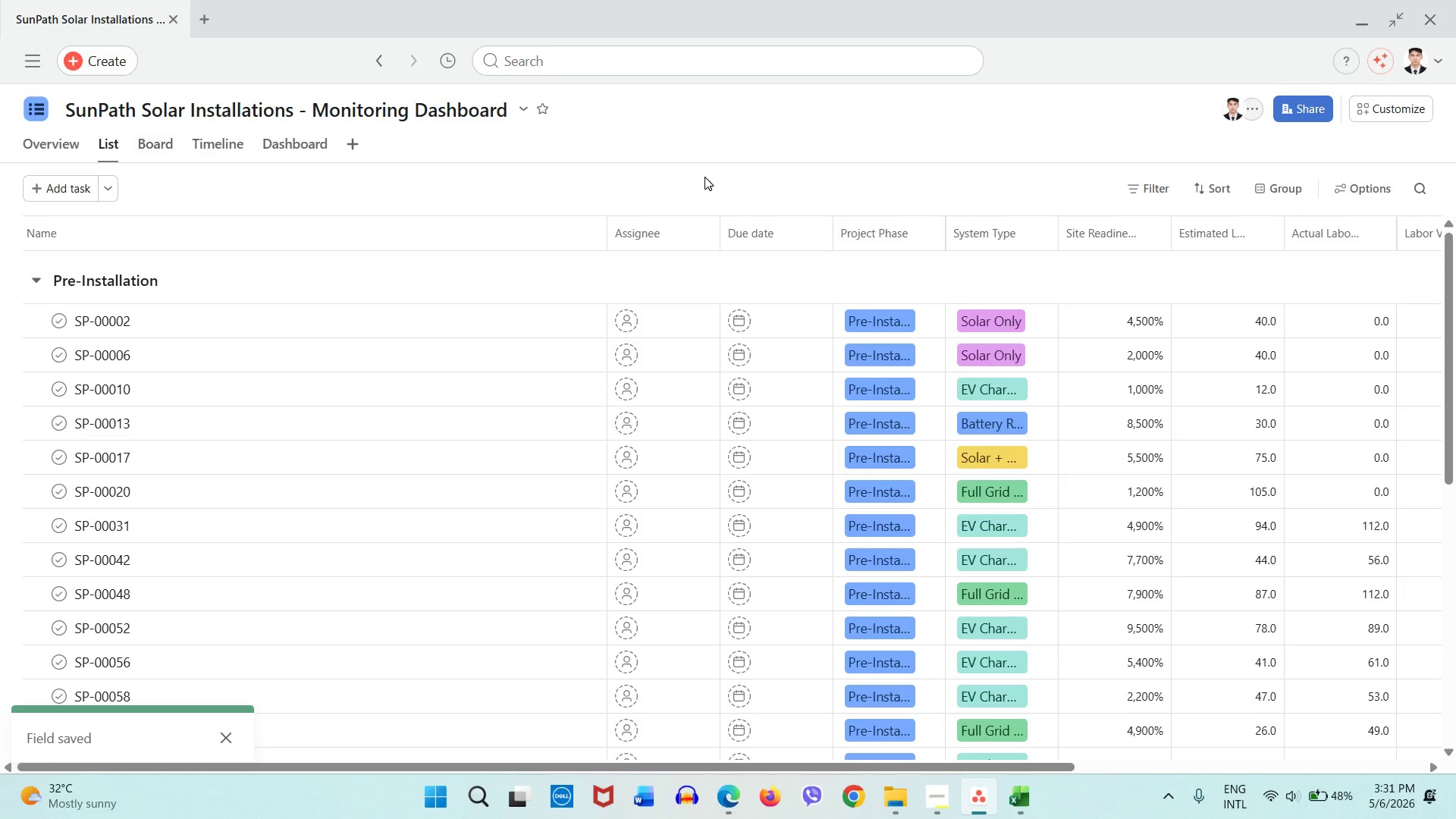 
wait(8.78)
 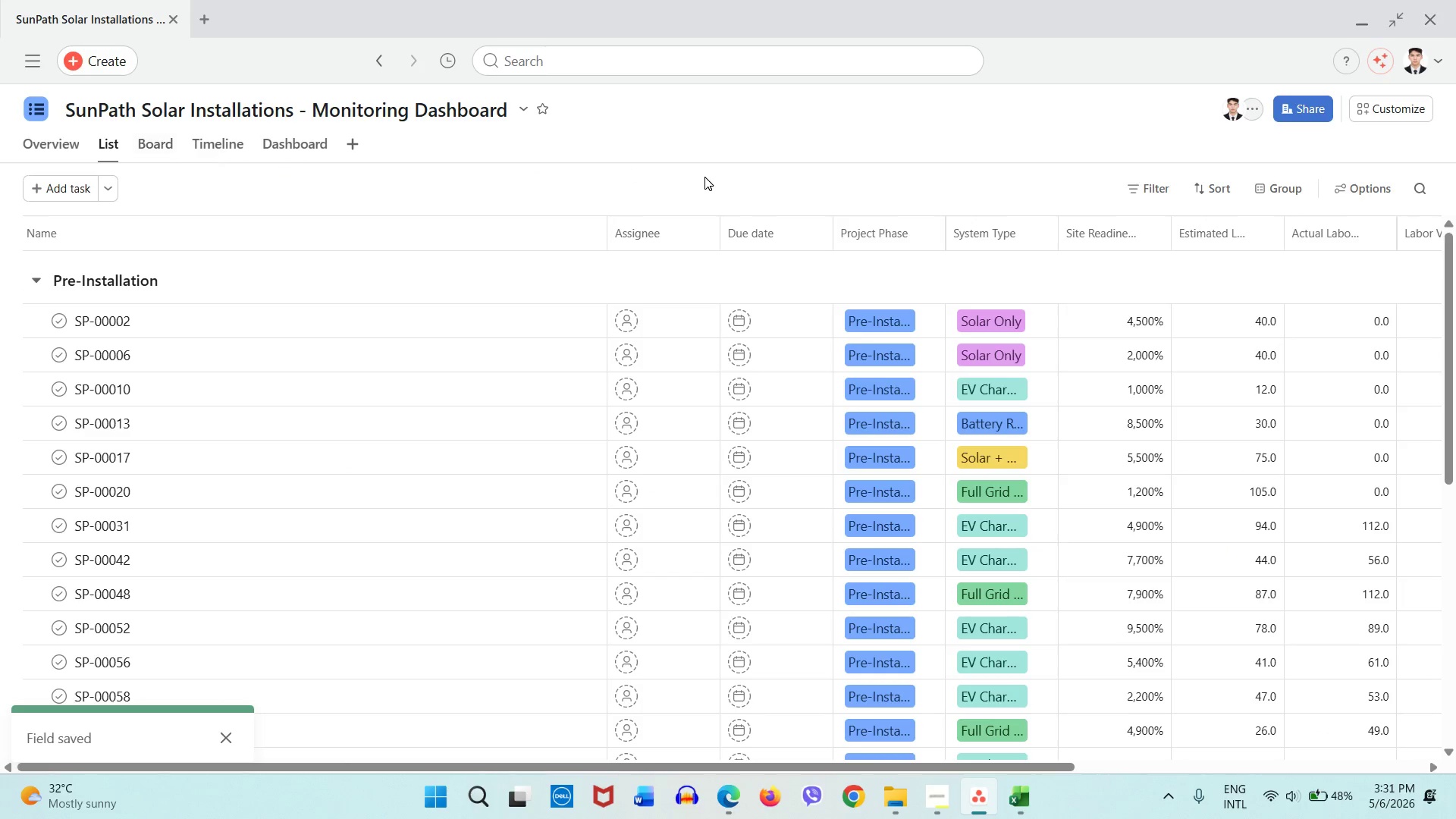 
left_click([1159, 193])
 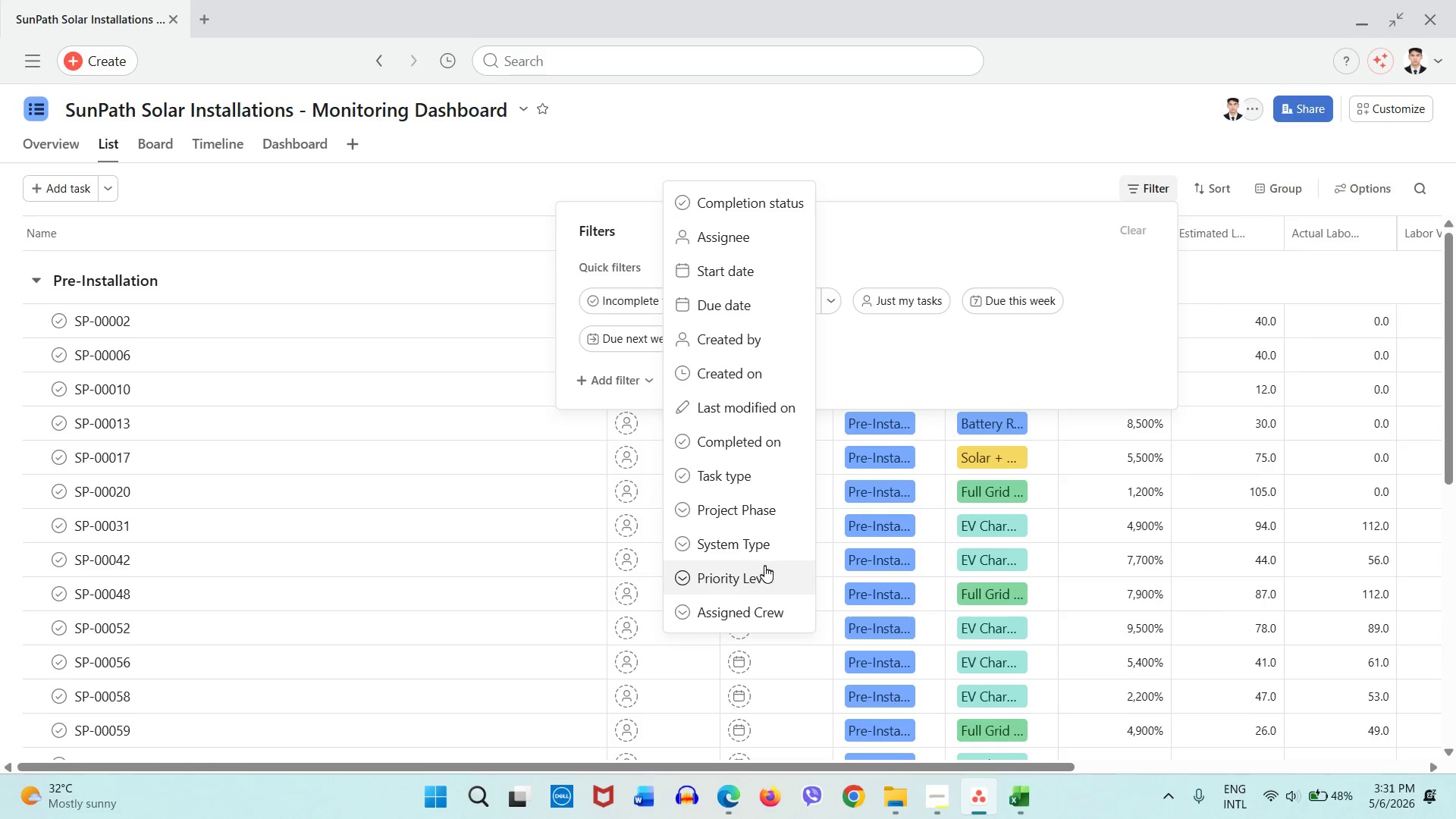 
left_click([758, 581])
 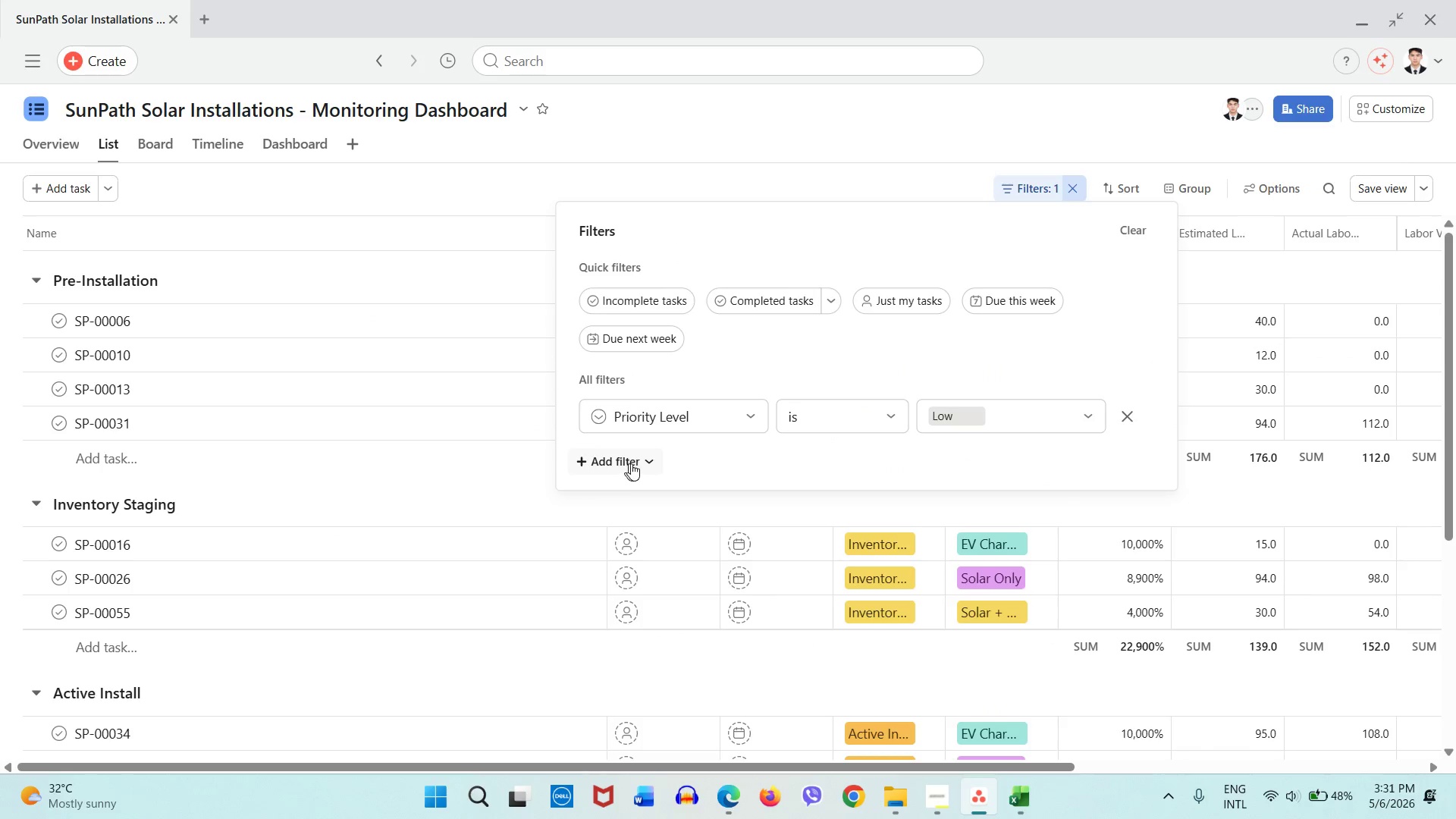 
left_click([971, 419])
 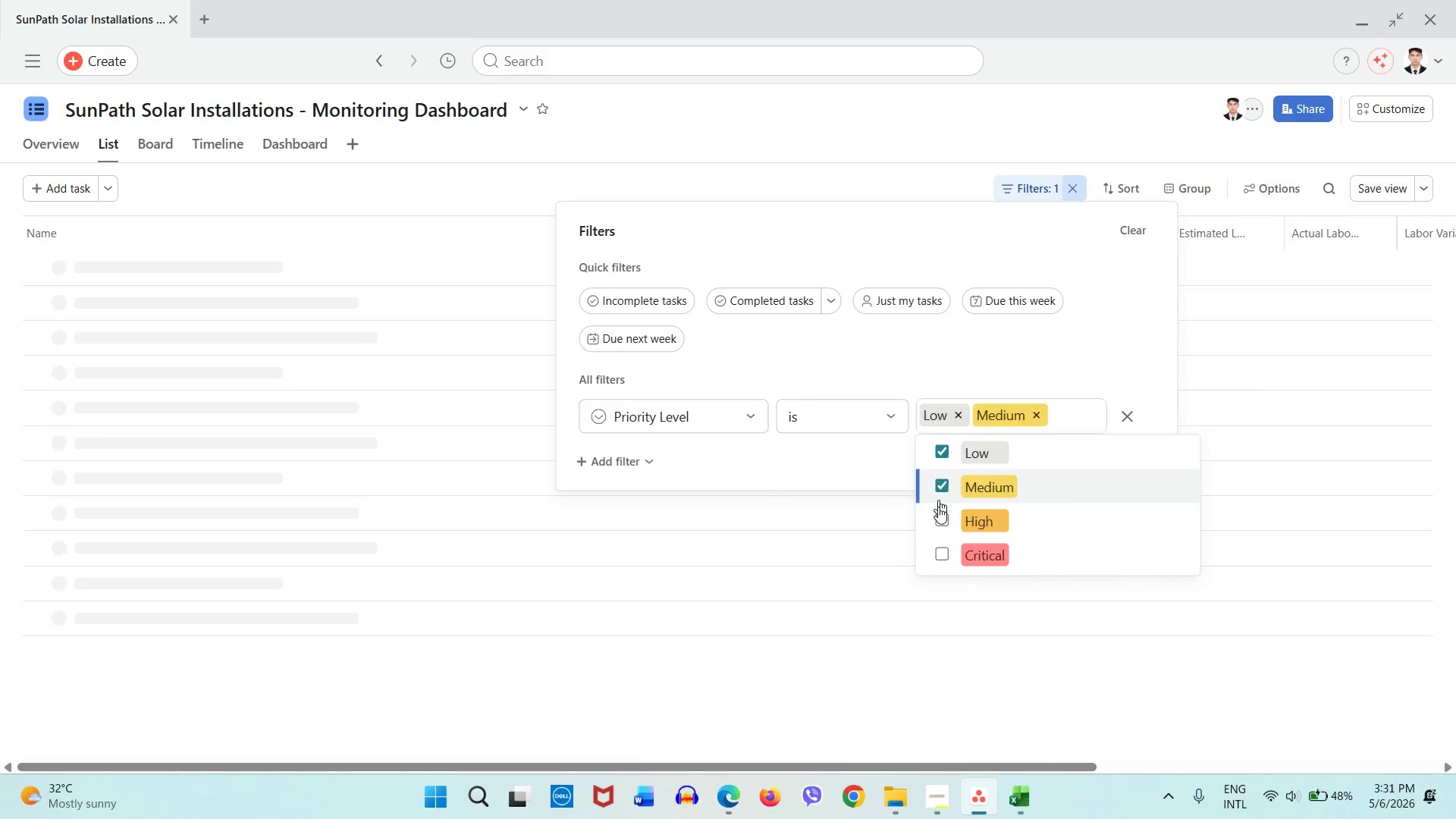 
double_click([937, 528])
 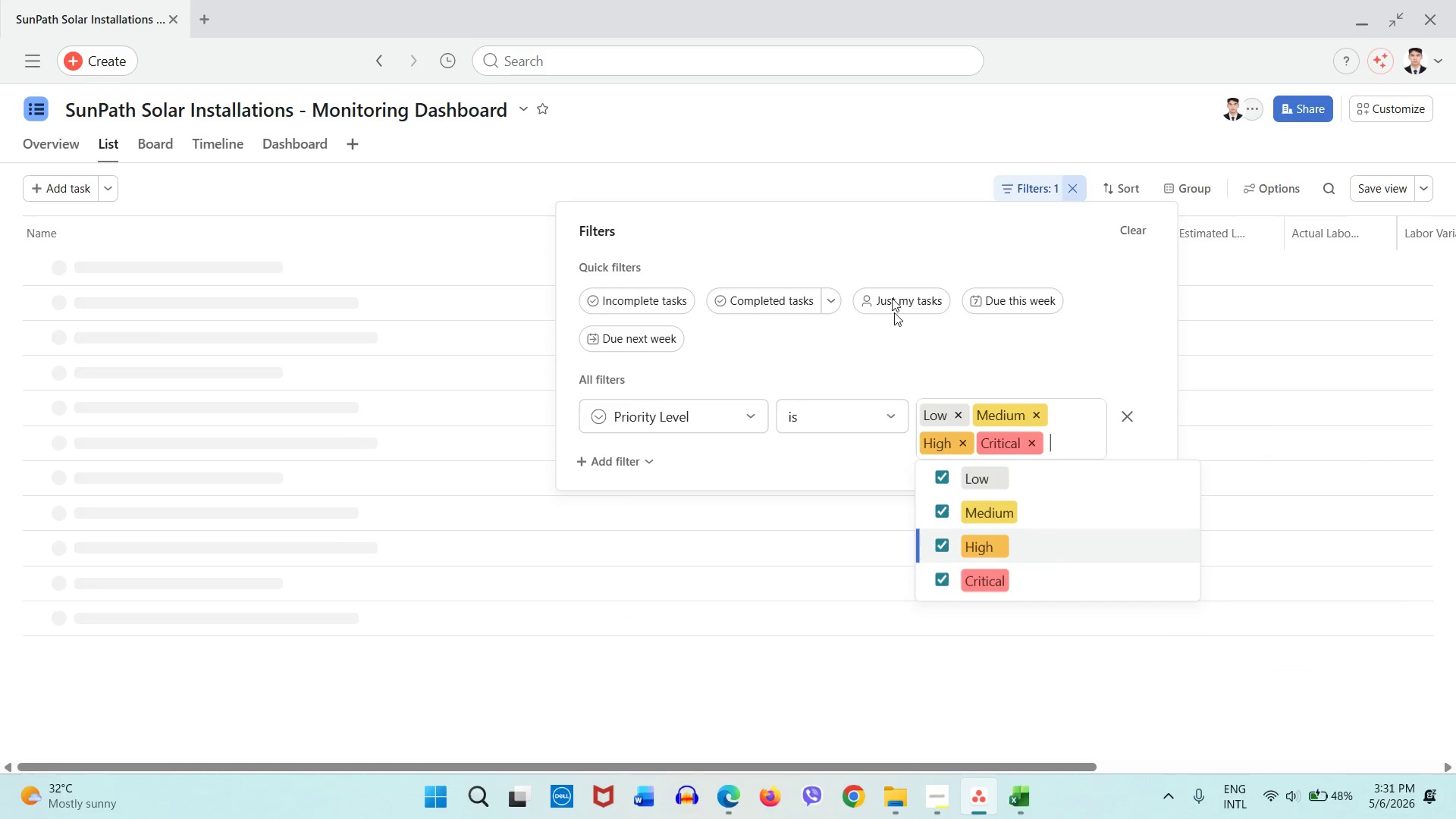 
left_click([882, 181])
 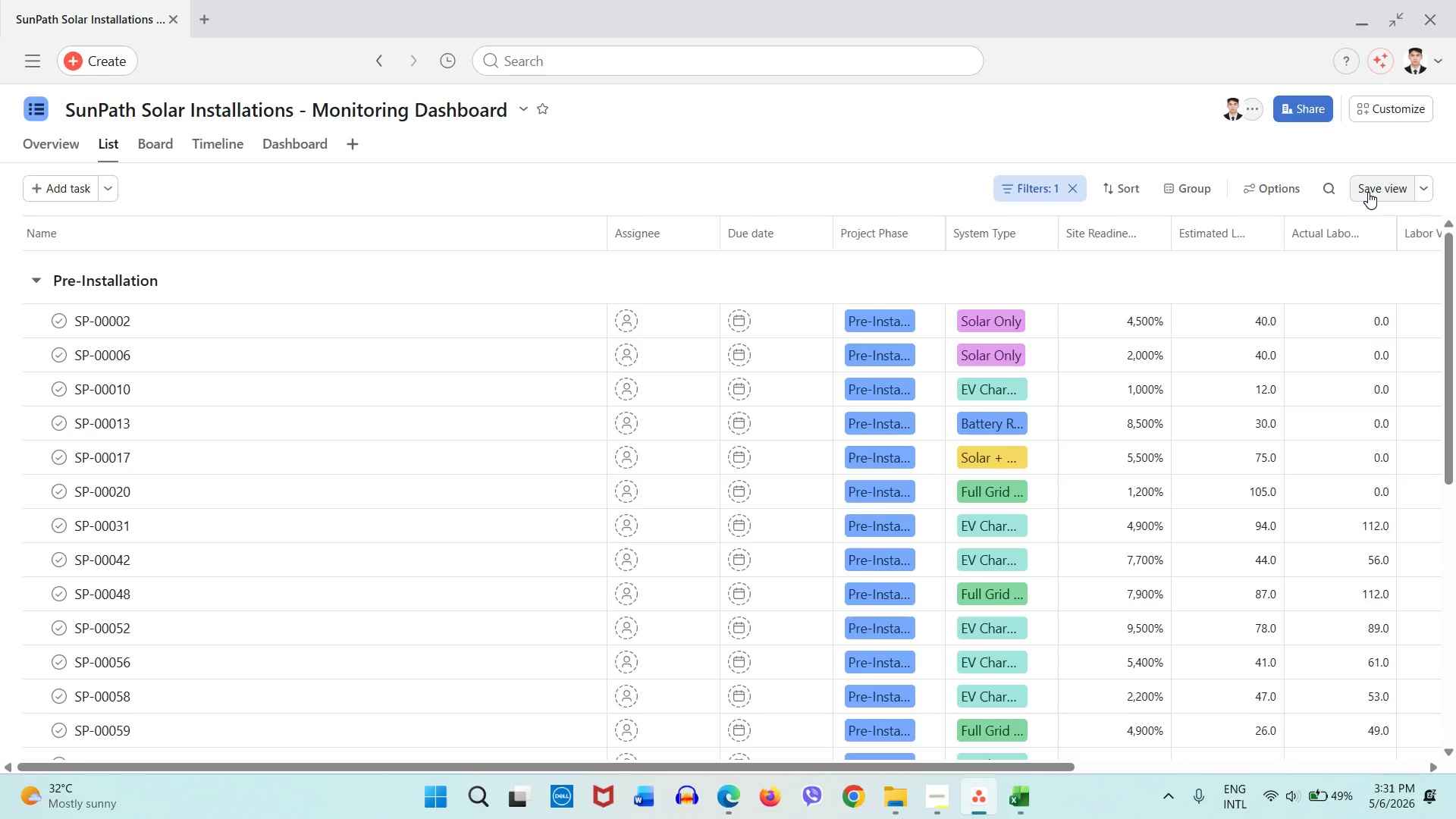 
left_click([1368, 192])
 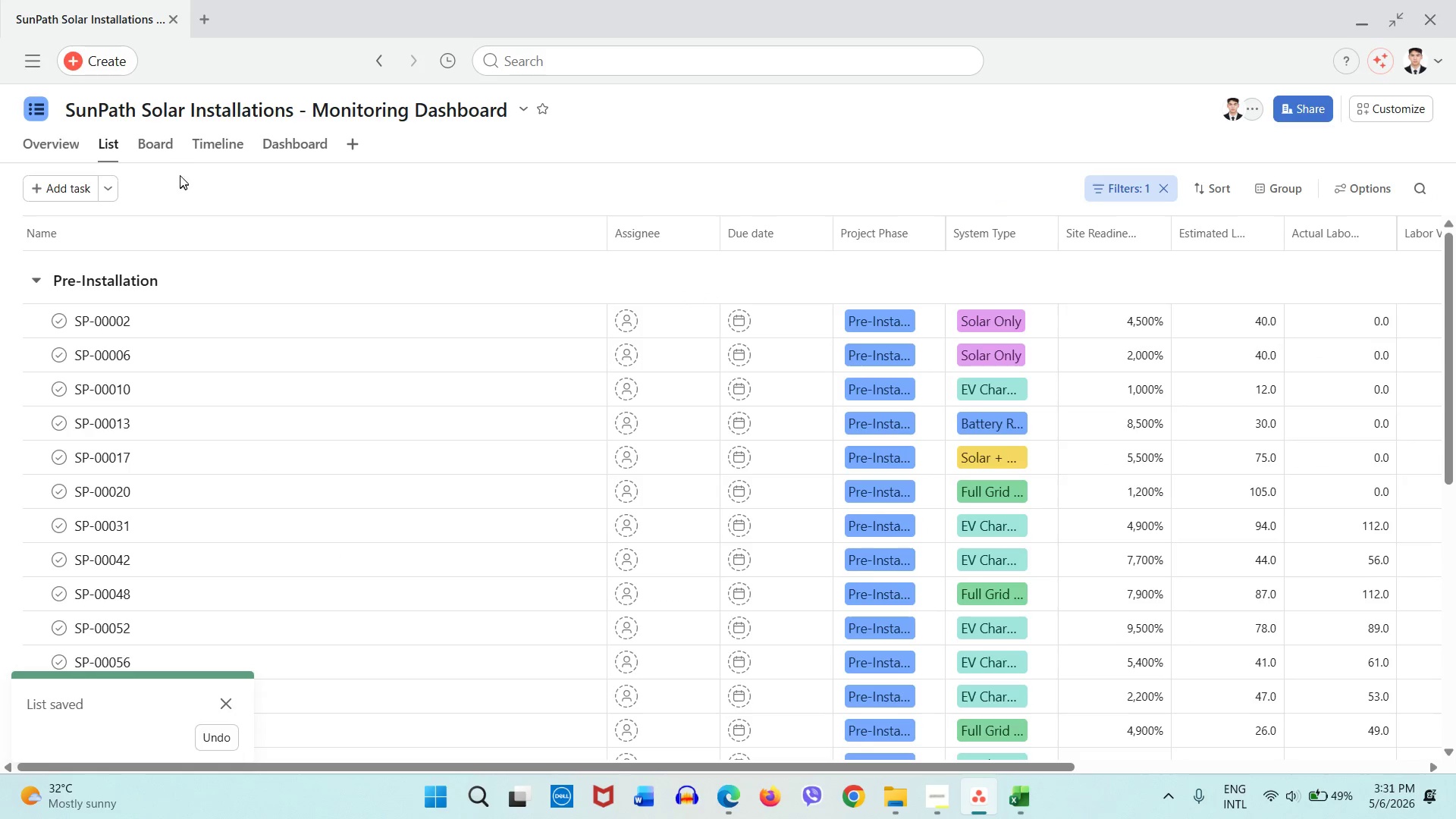 
left_click([168, 152])
 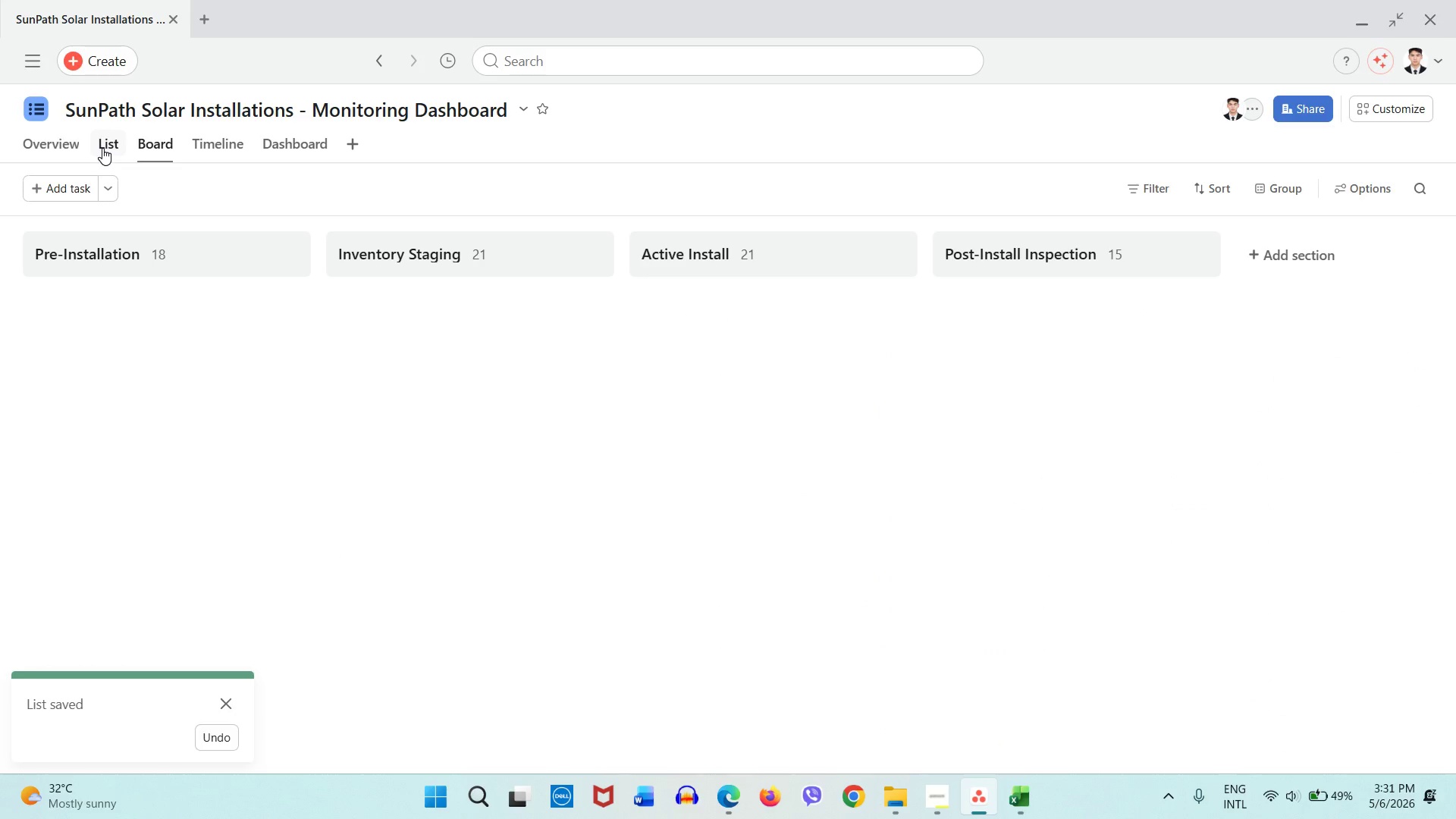 
mouse_move([264, 323])
 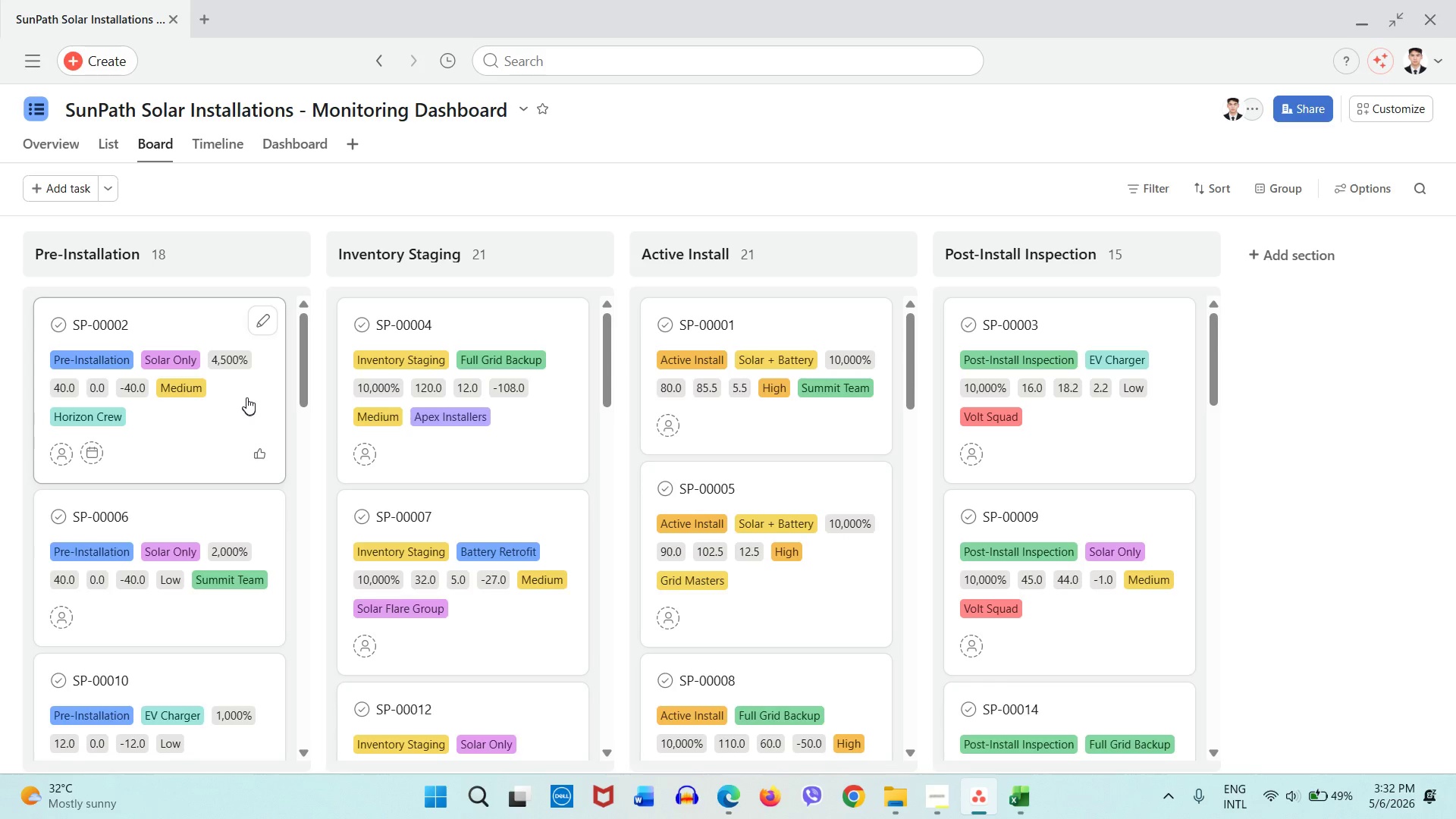 
wait(18.98)
 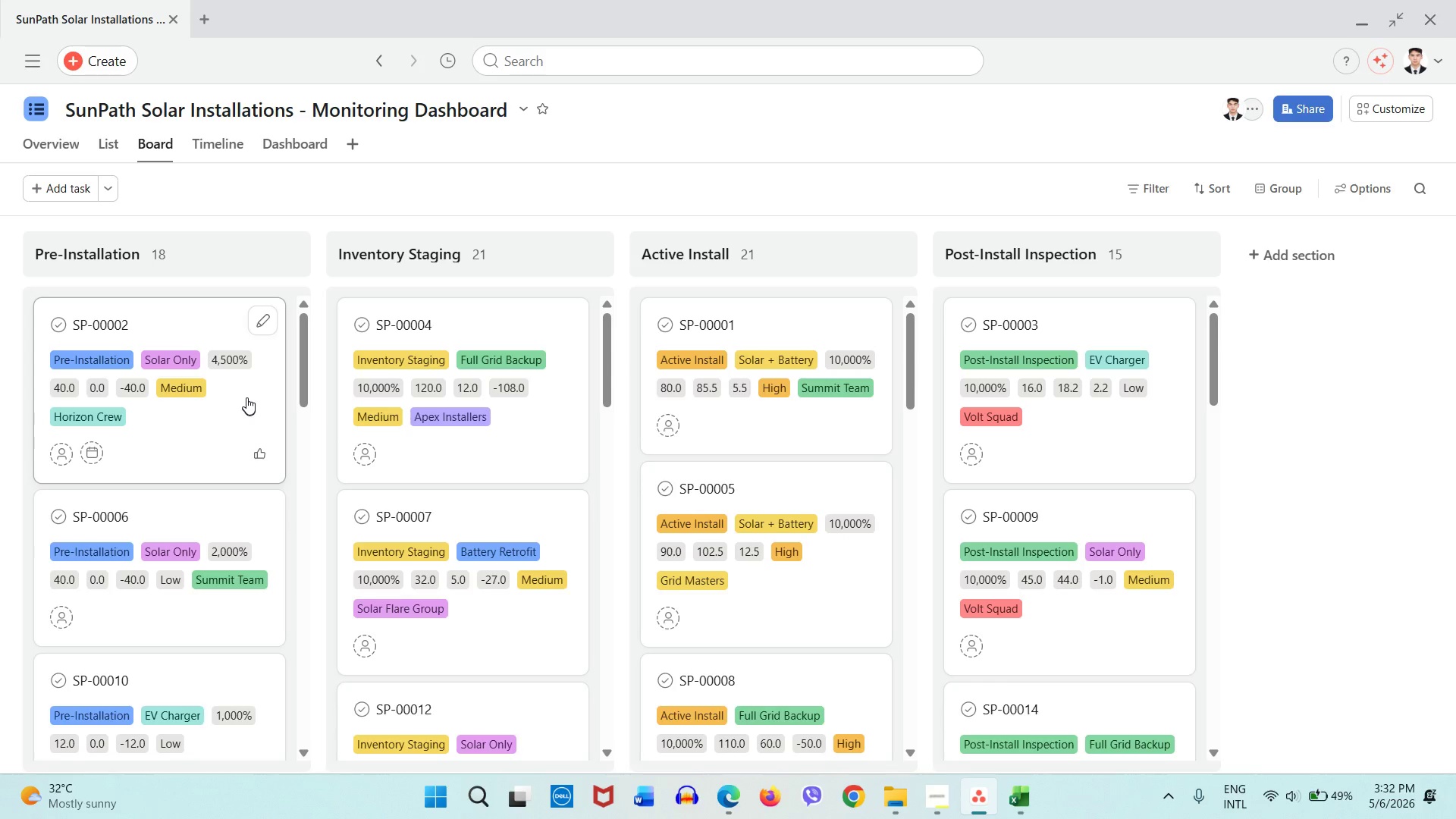 
left_click([1014, 813])
 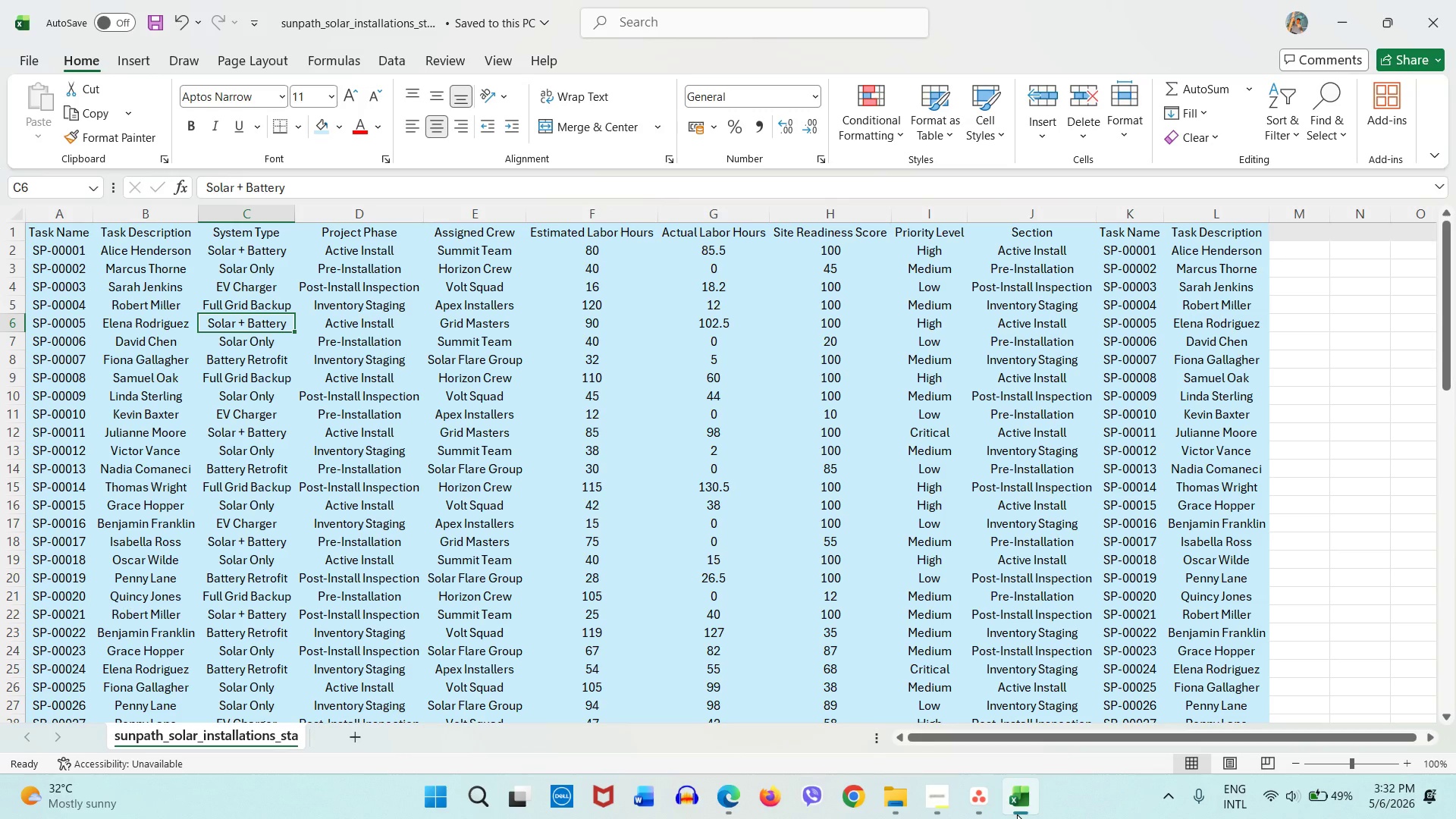 
left_click([1017, 814])
 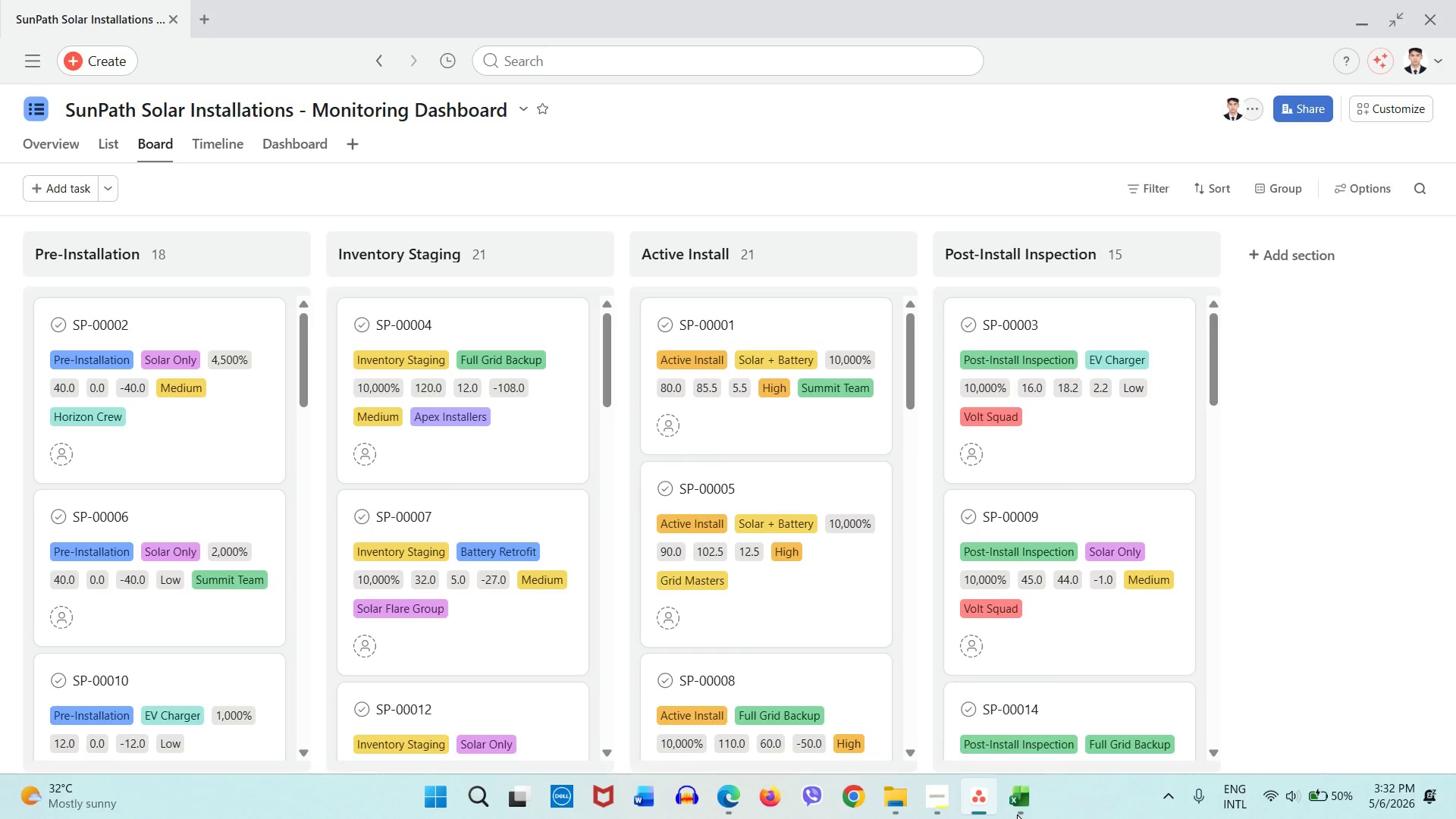 
wait(8.09)
 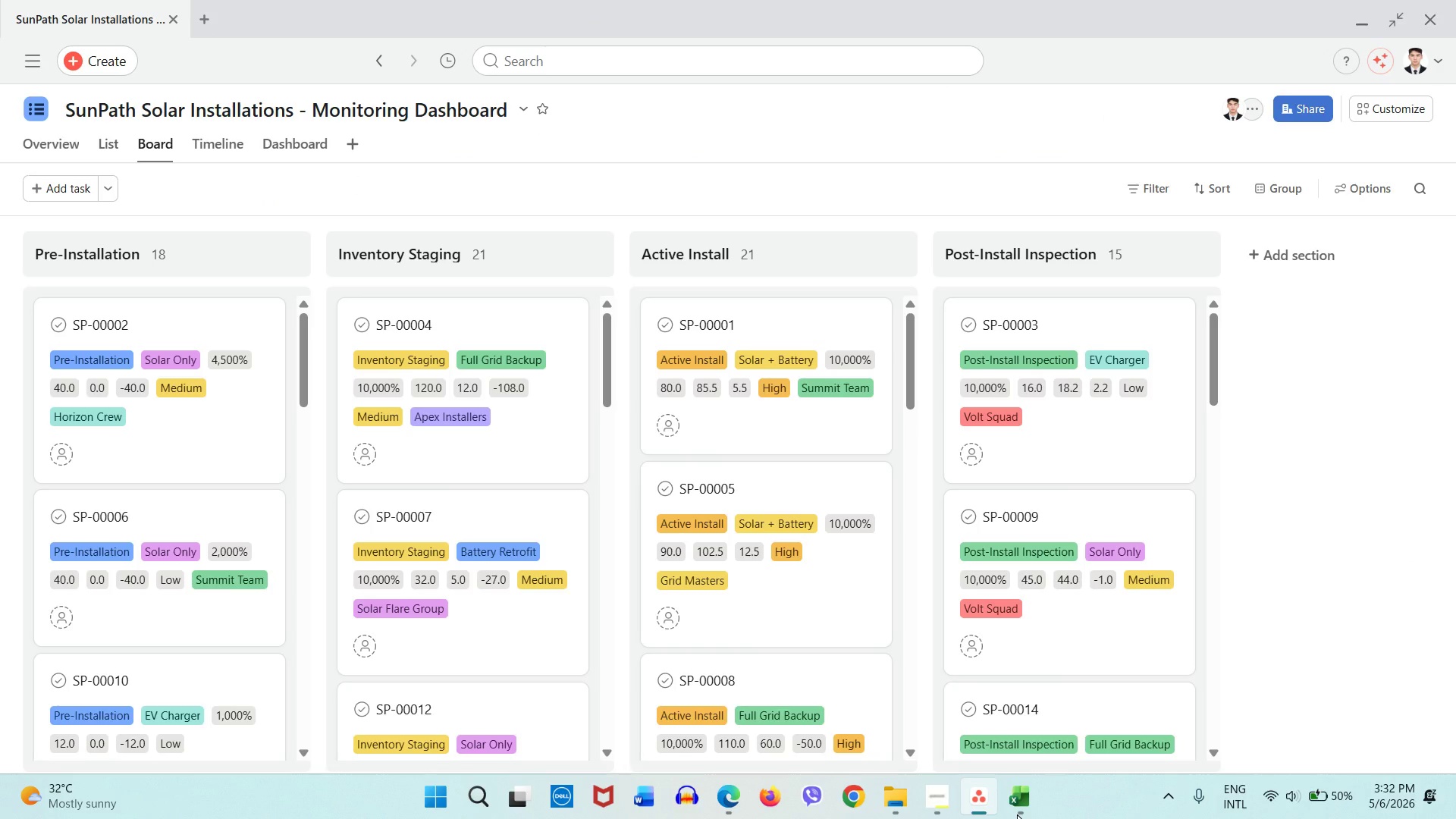 
left_click([1017, 814])
 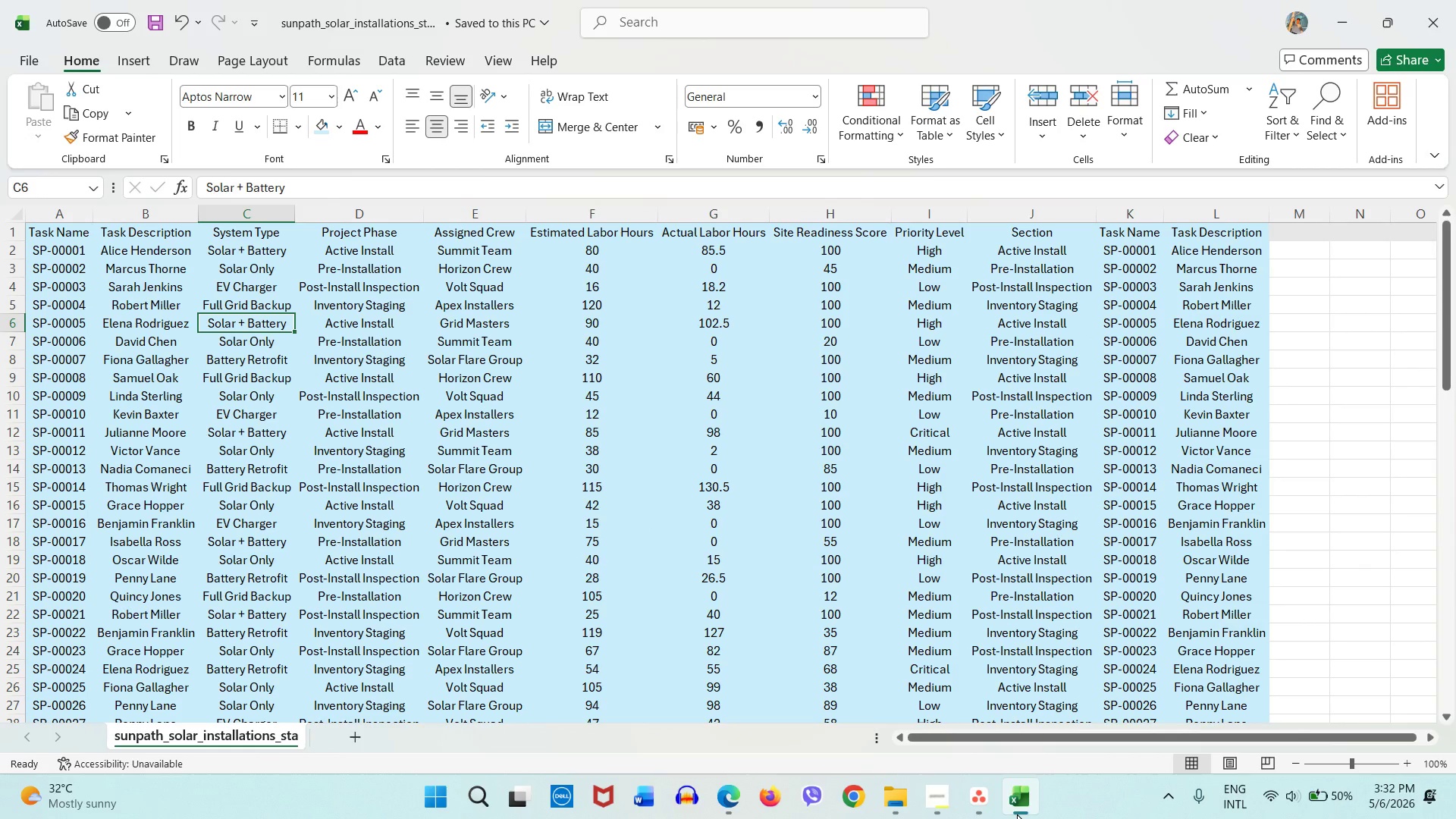 
left_click([1017, 814])
 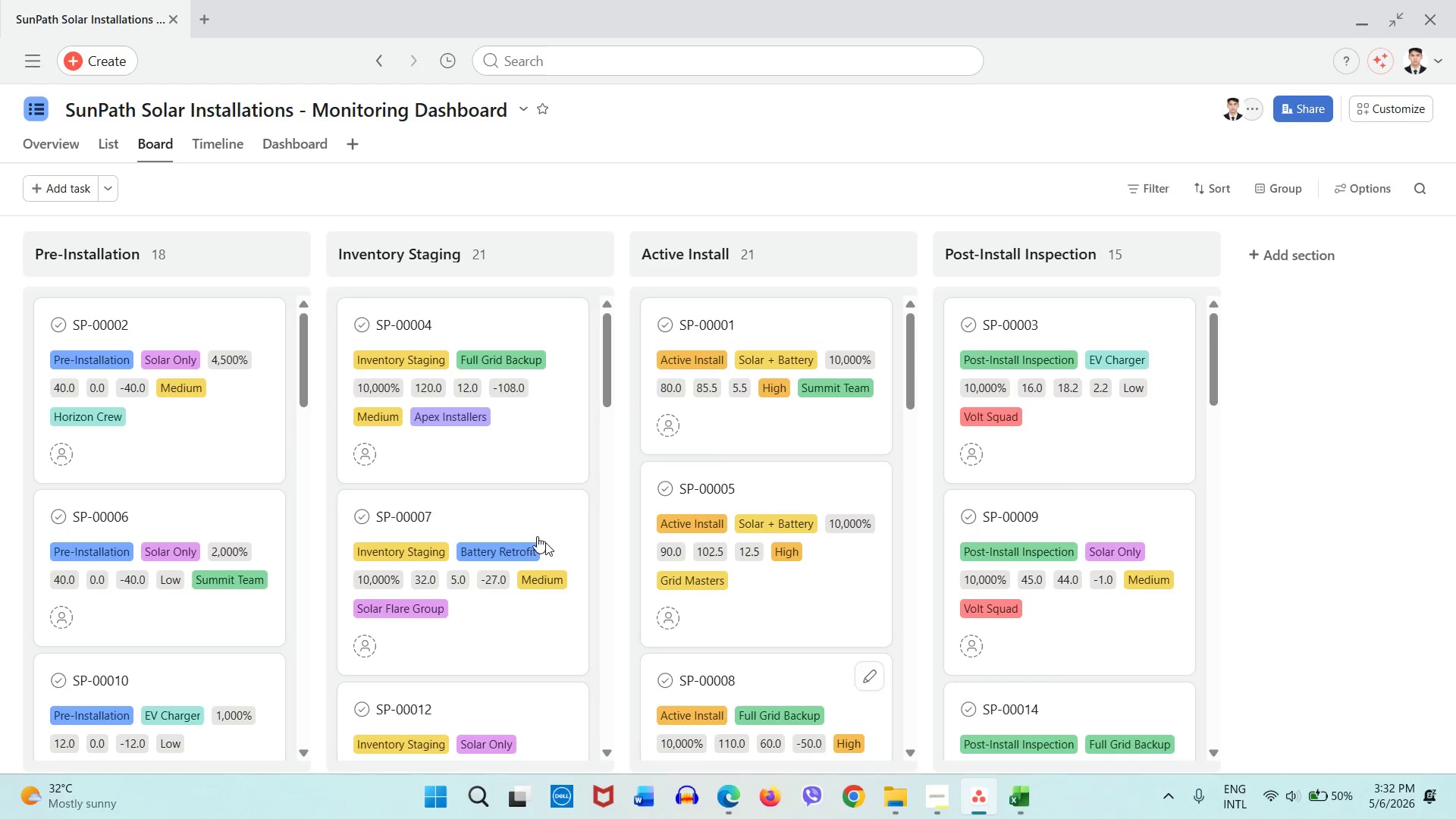 
scroll: coordinate [74, 428], scroll_direction: none, amount: 0.0
 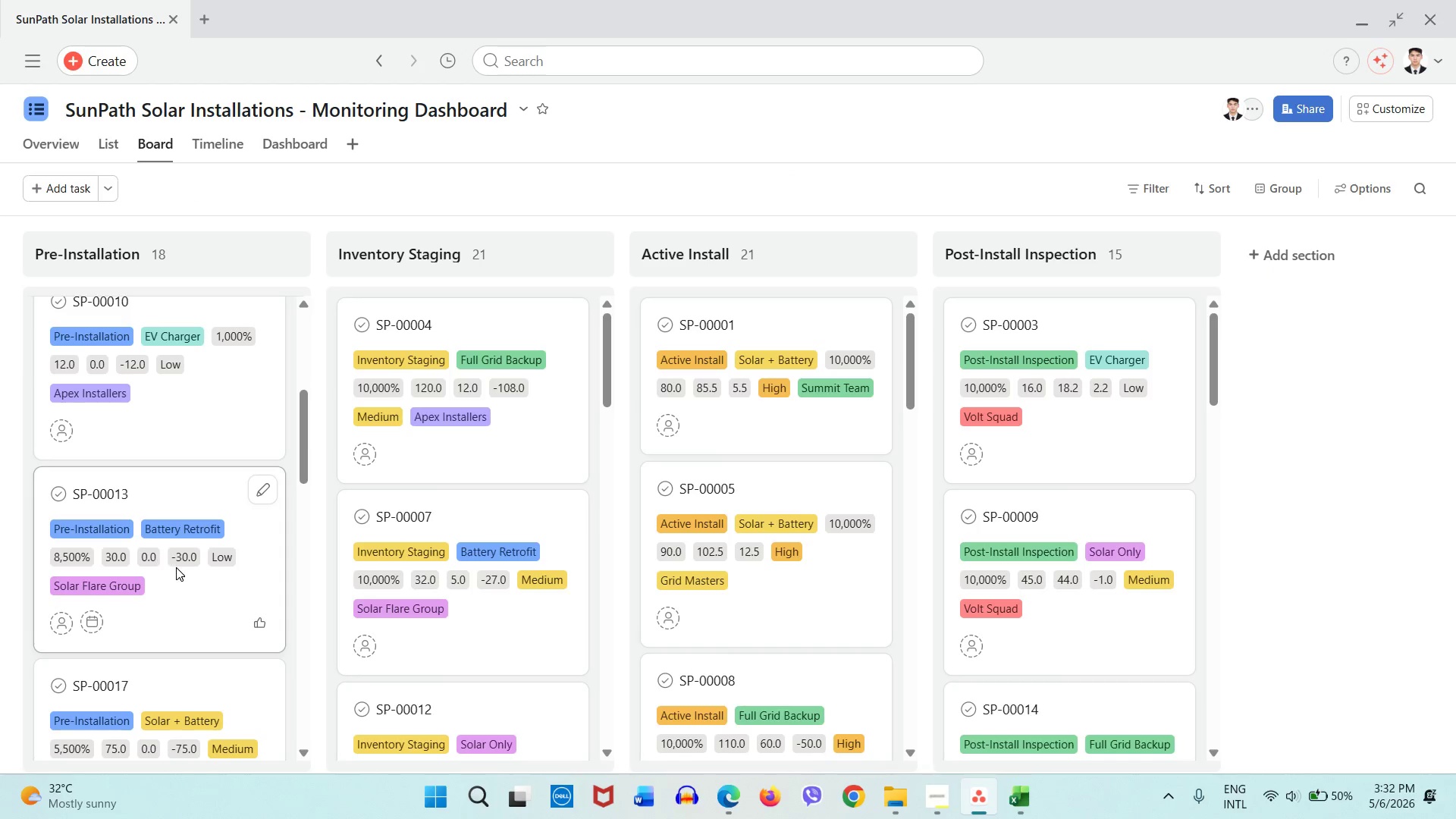 
scroll: coordinate [176, 568], scroll_direction: down, amount: 17.0
 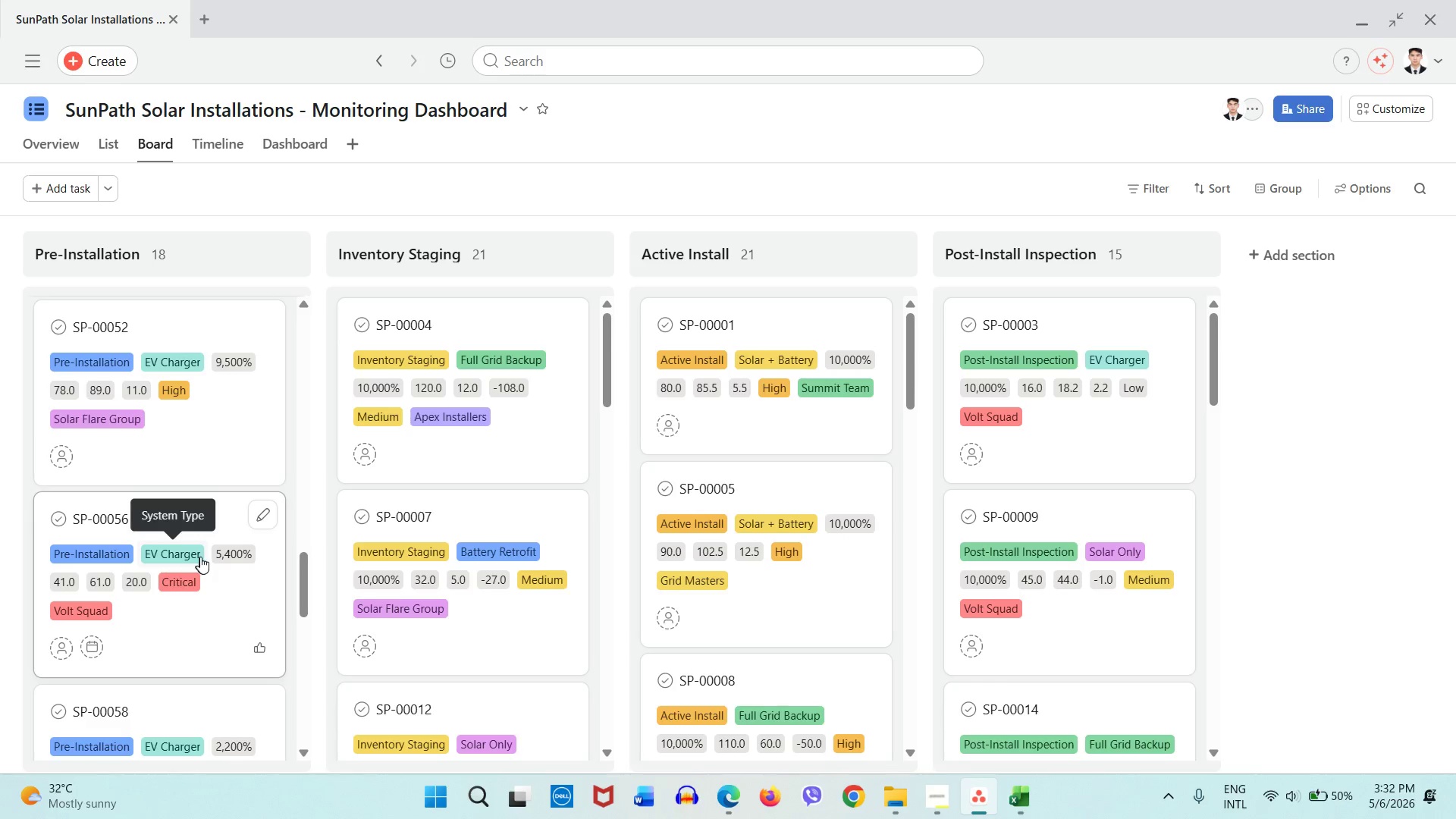 
scroll: coordinate [201, 557], scroll_direction: up, amount: 8.0
 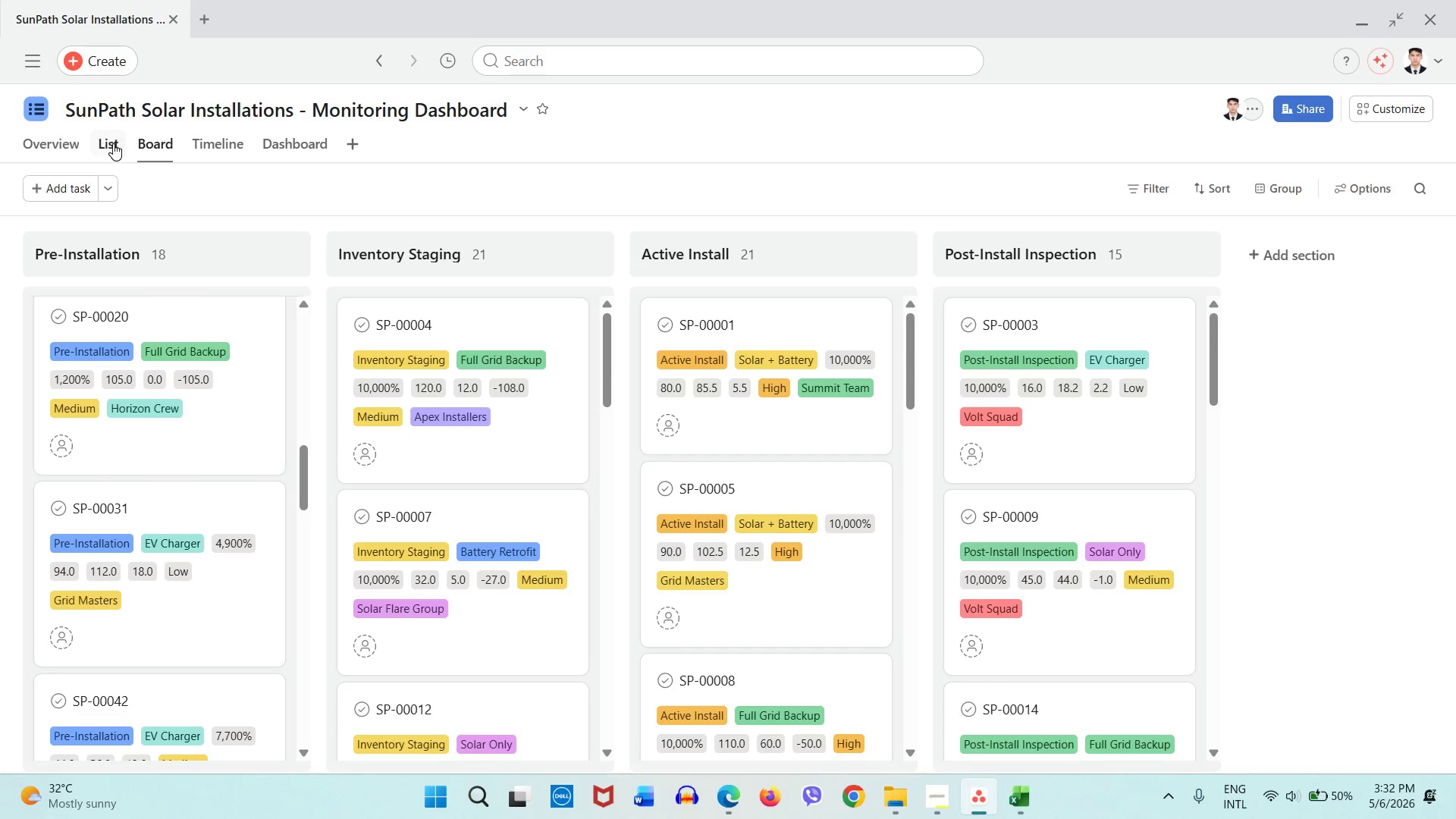 
left_click([113, 143])
 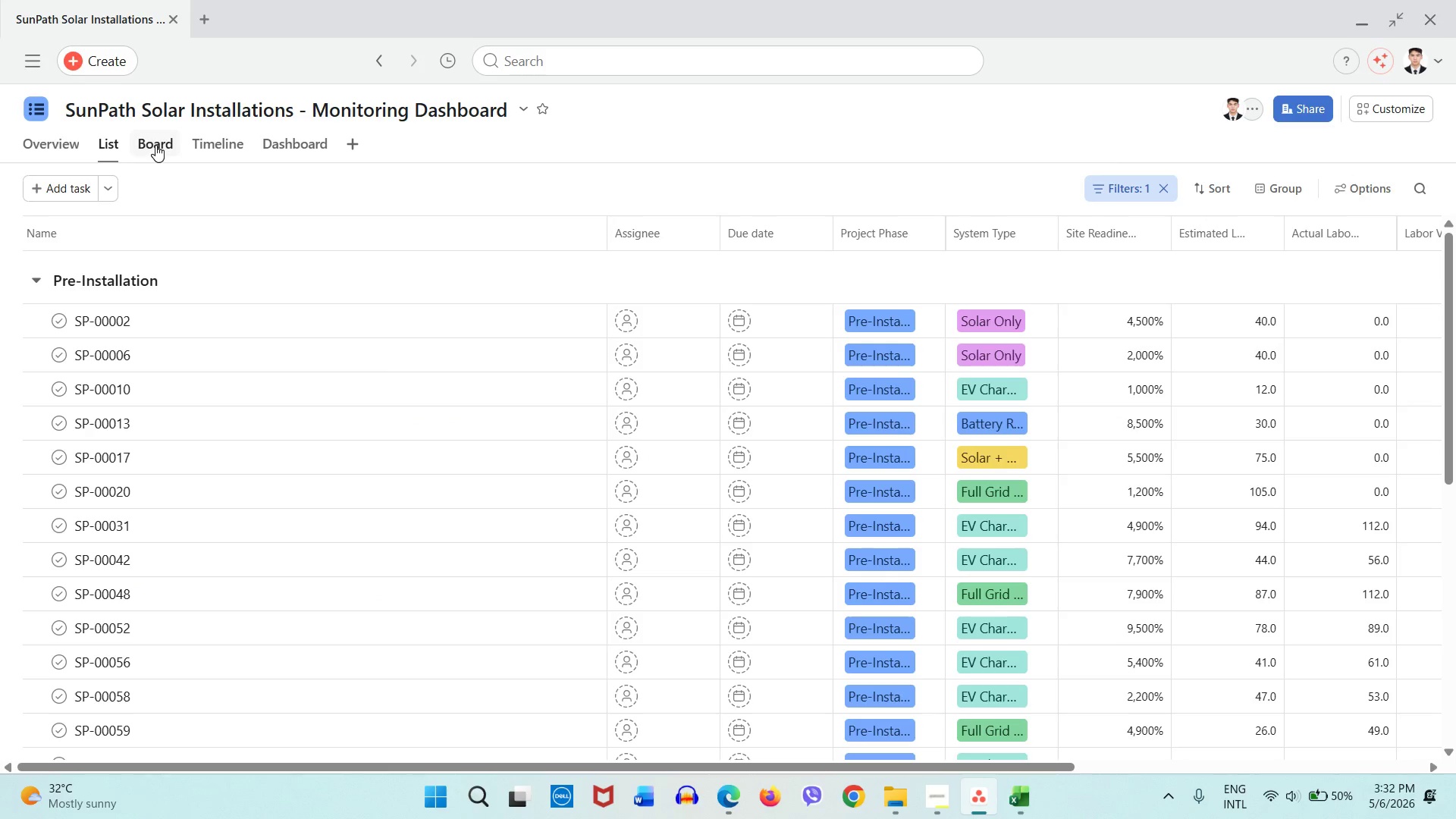 
wait(6.27)
 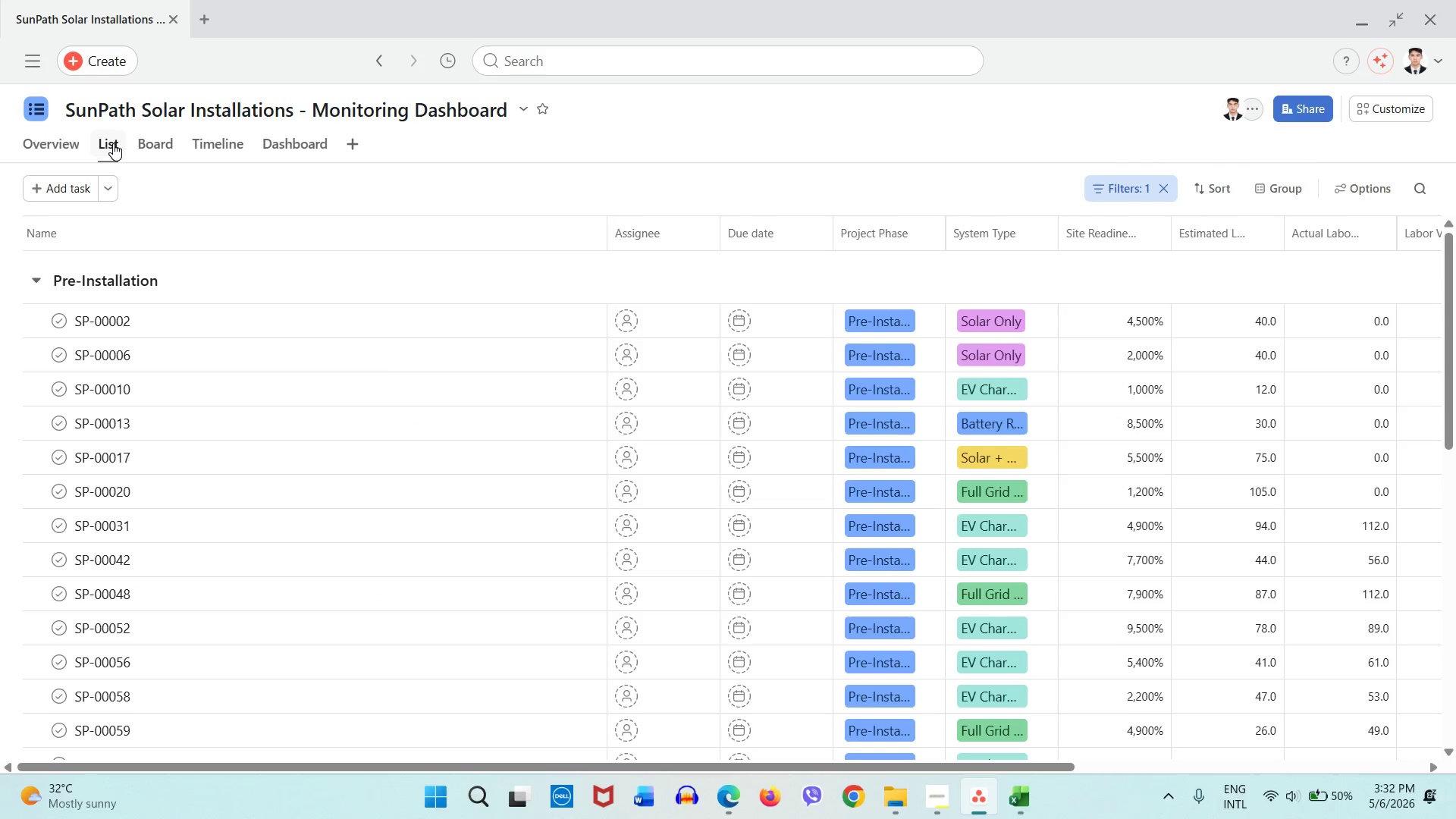 
left_click([196, 144])
 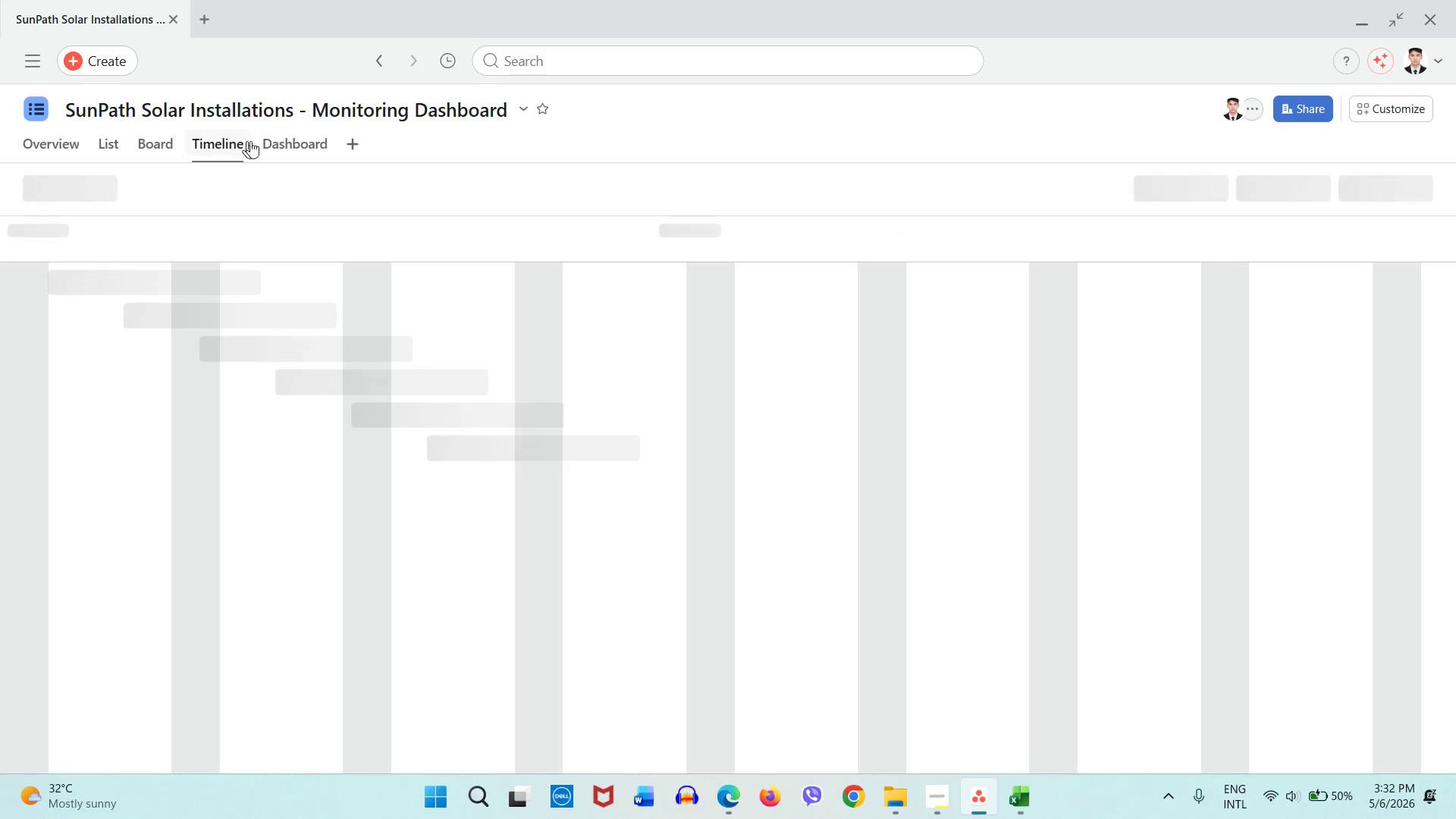 
mouse_move([290, 140])
 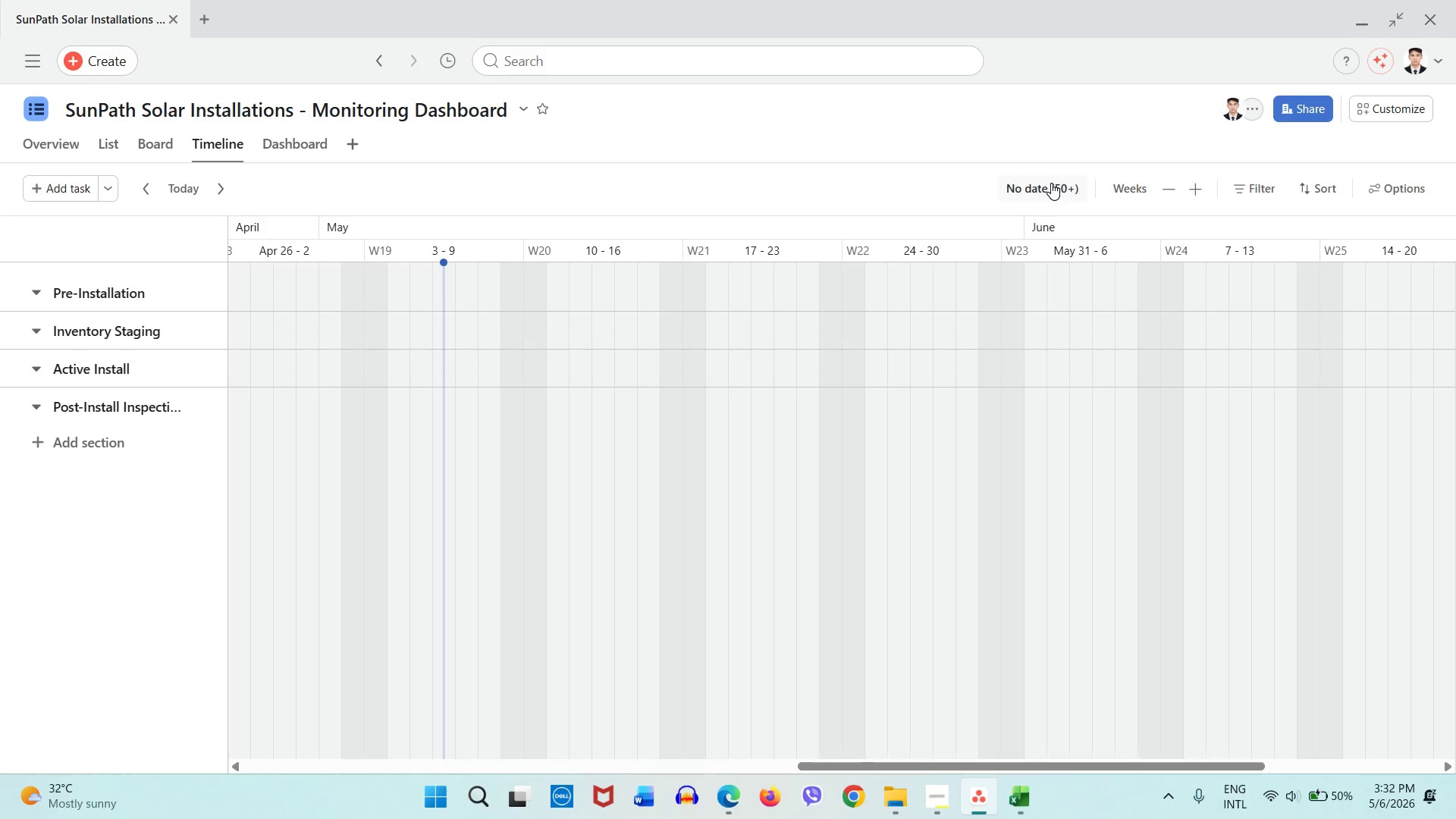 
left_click([1051, 183])
 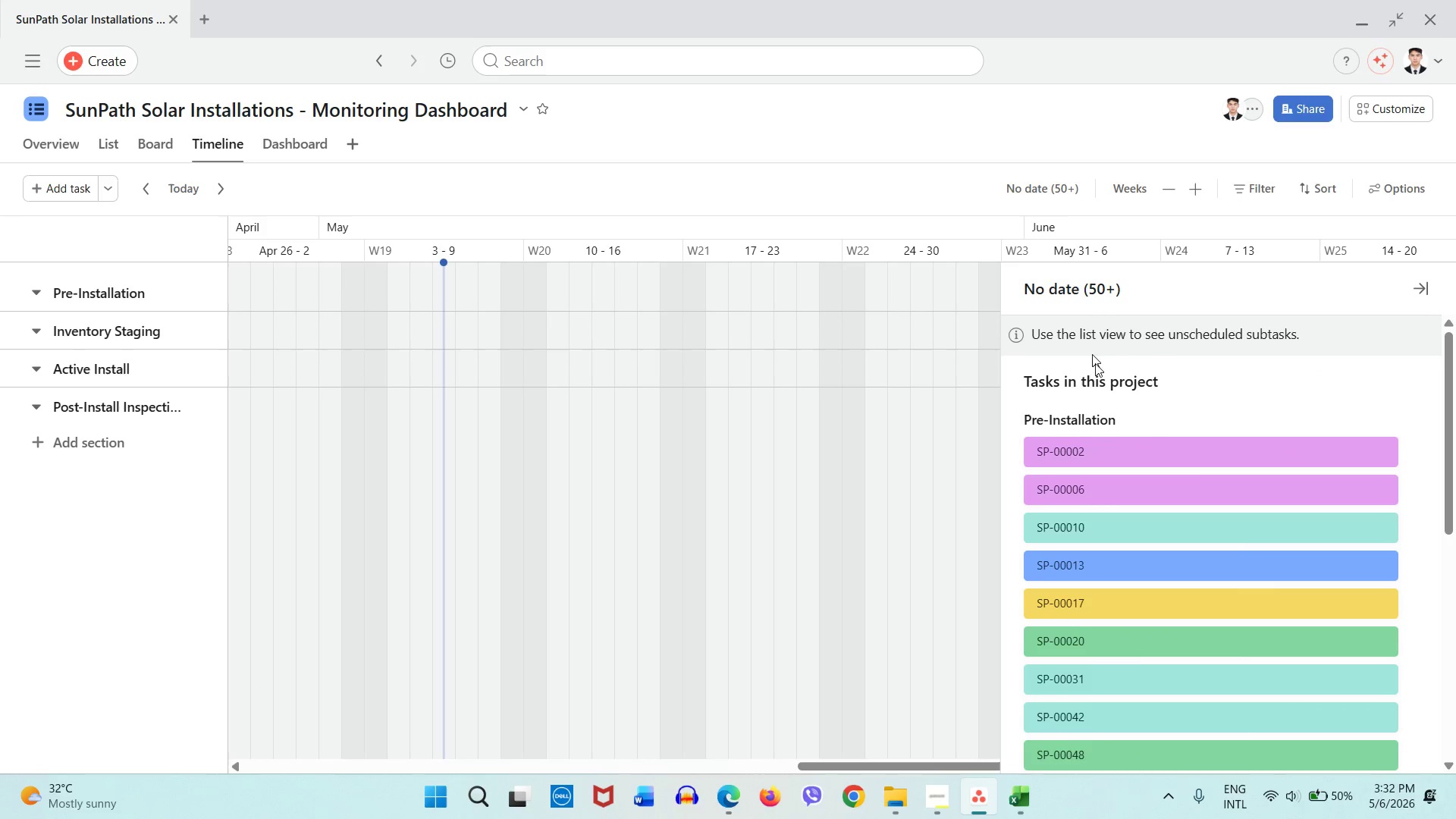 
scroll: coordinate [1103, 413], scroll_direction: down, amount: 1.0
 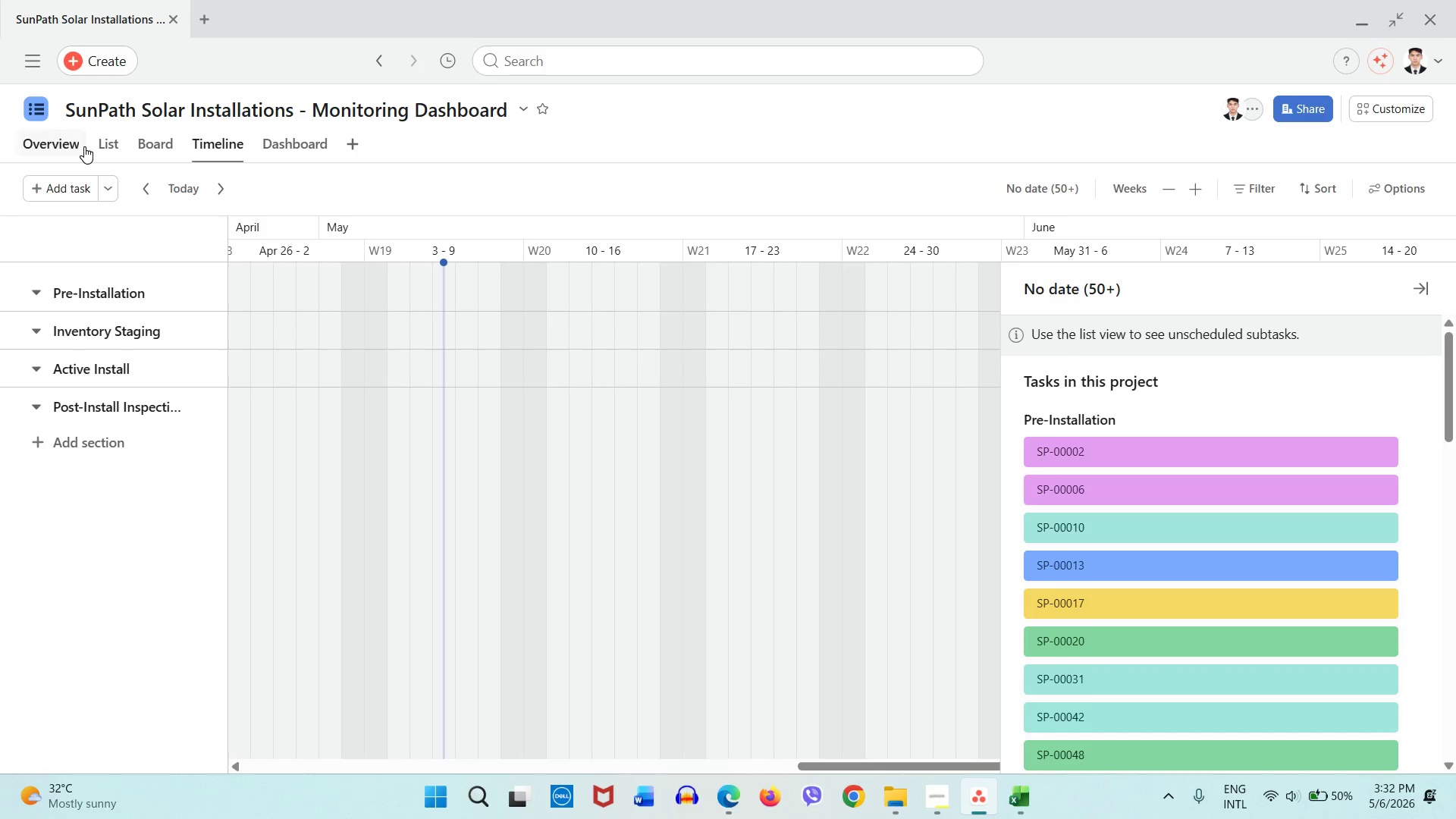 
left_click([115, 149])
 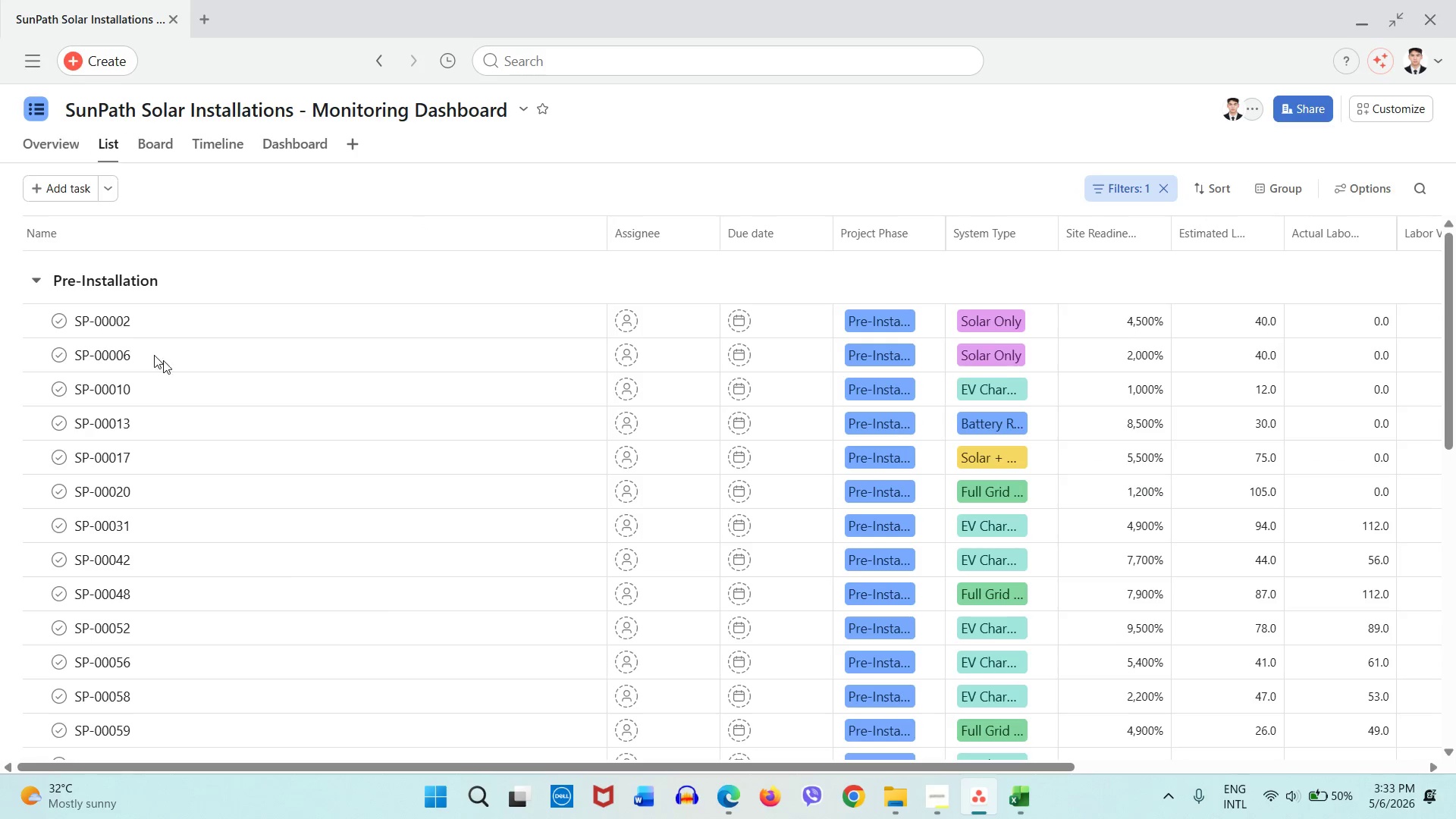 
scroll: coordinate [172, 366], scroll_direction: down, amount: 13.0
 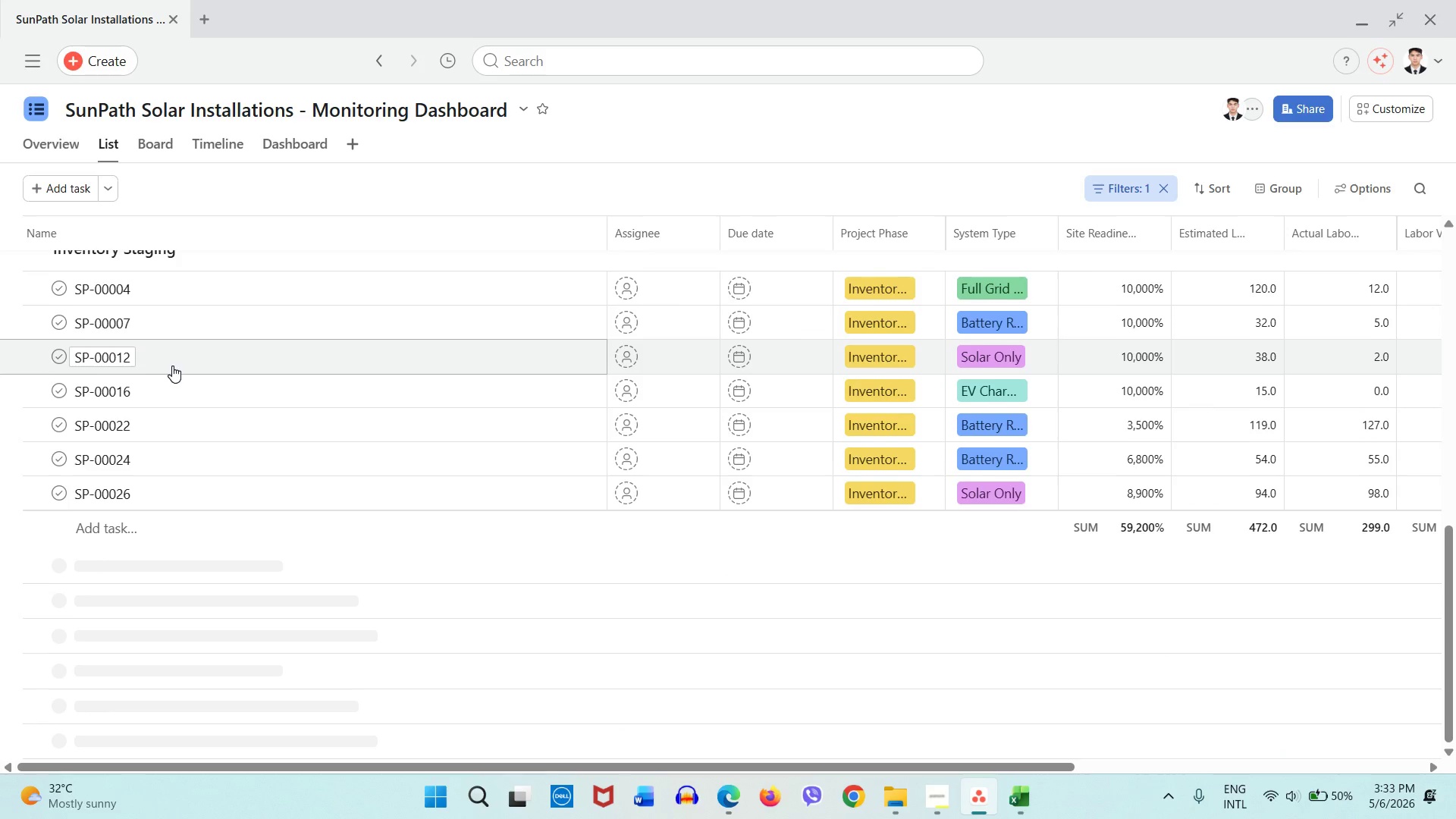 
scroll: coordinate [204, 441], scroll_direction: up, amount: 6.0
 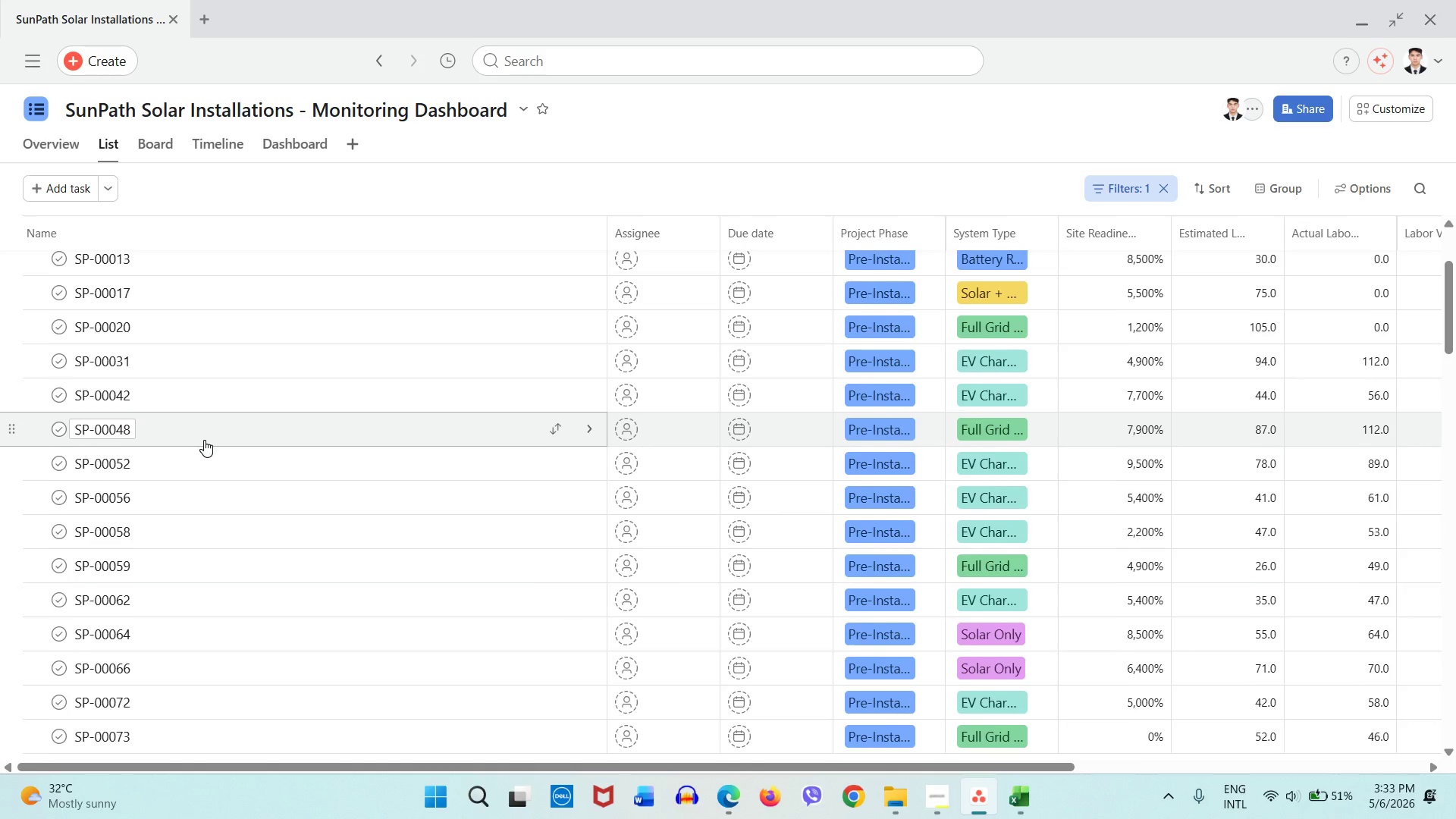 
scroll: coordinate [208, 431], scroll_direction: down, amount: 28.0
 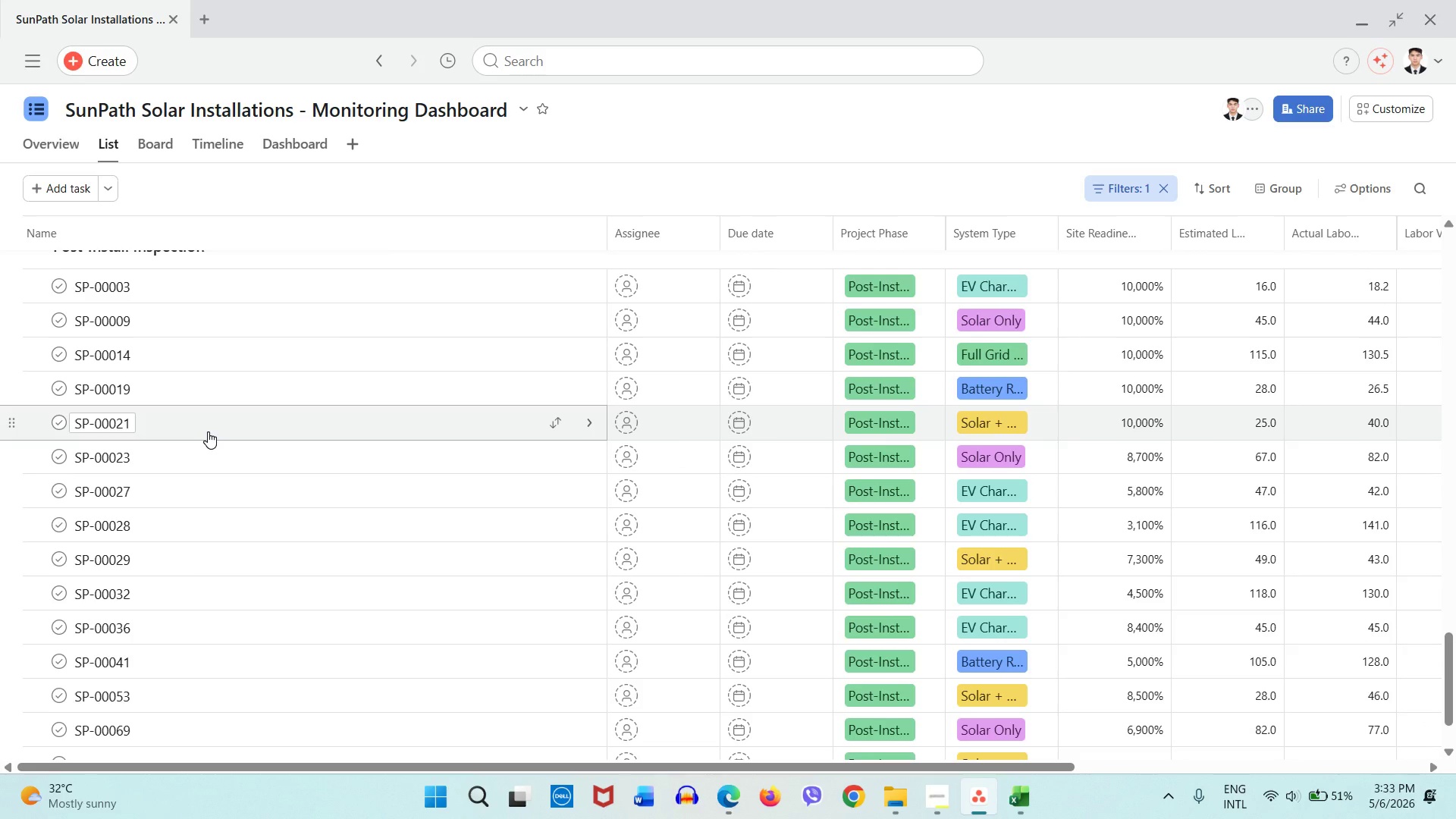 
scroll: coordinate [208, 431], scroll_direction: up, amount: 2.0
 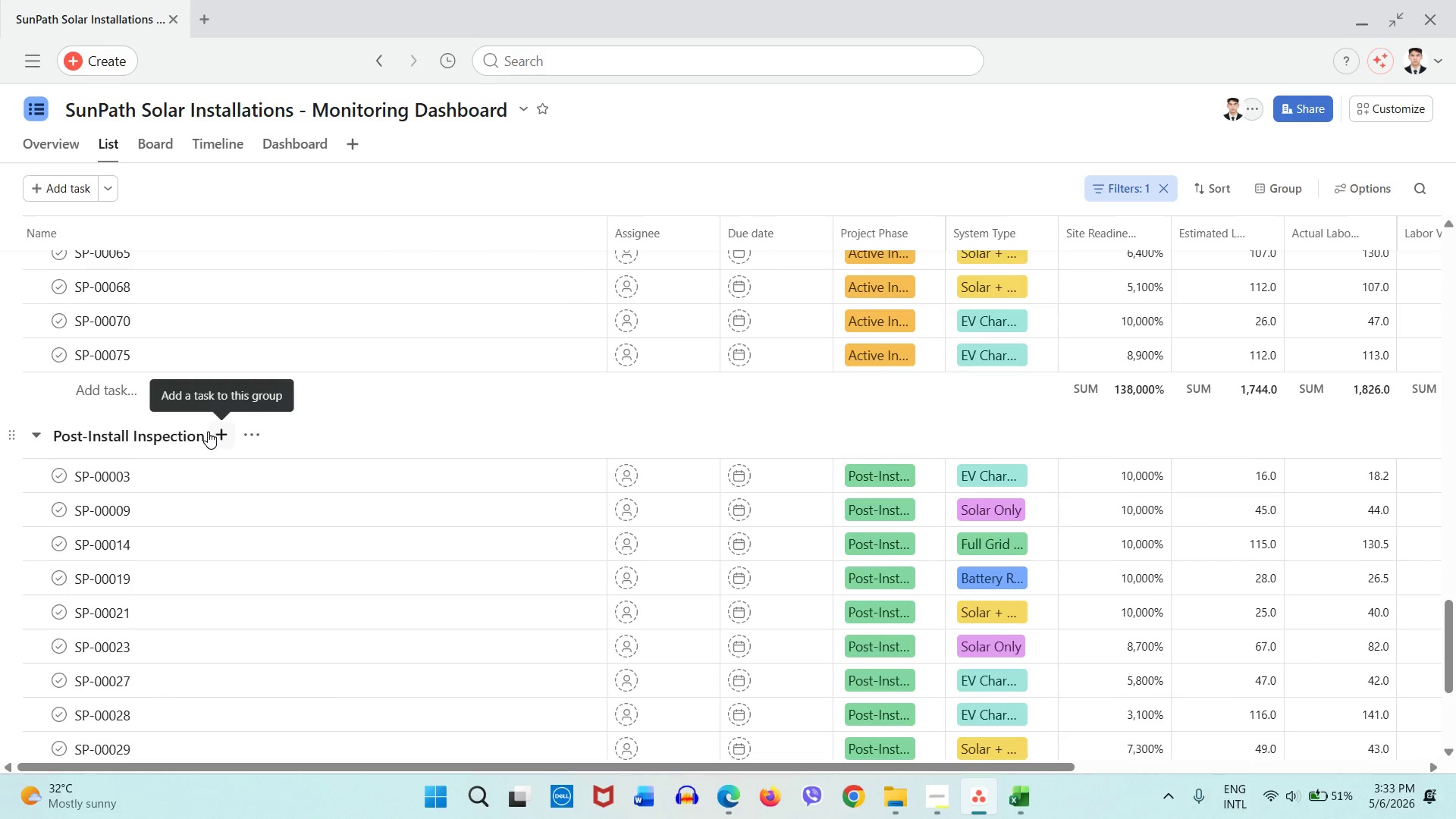 
scroll: coordinate [208, 431], scroll_direction: down, amount: 5.0
 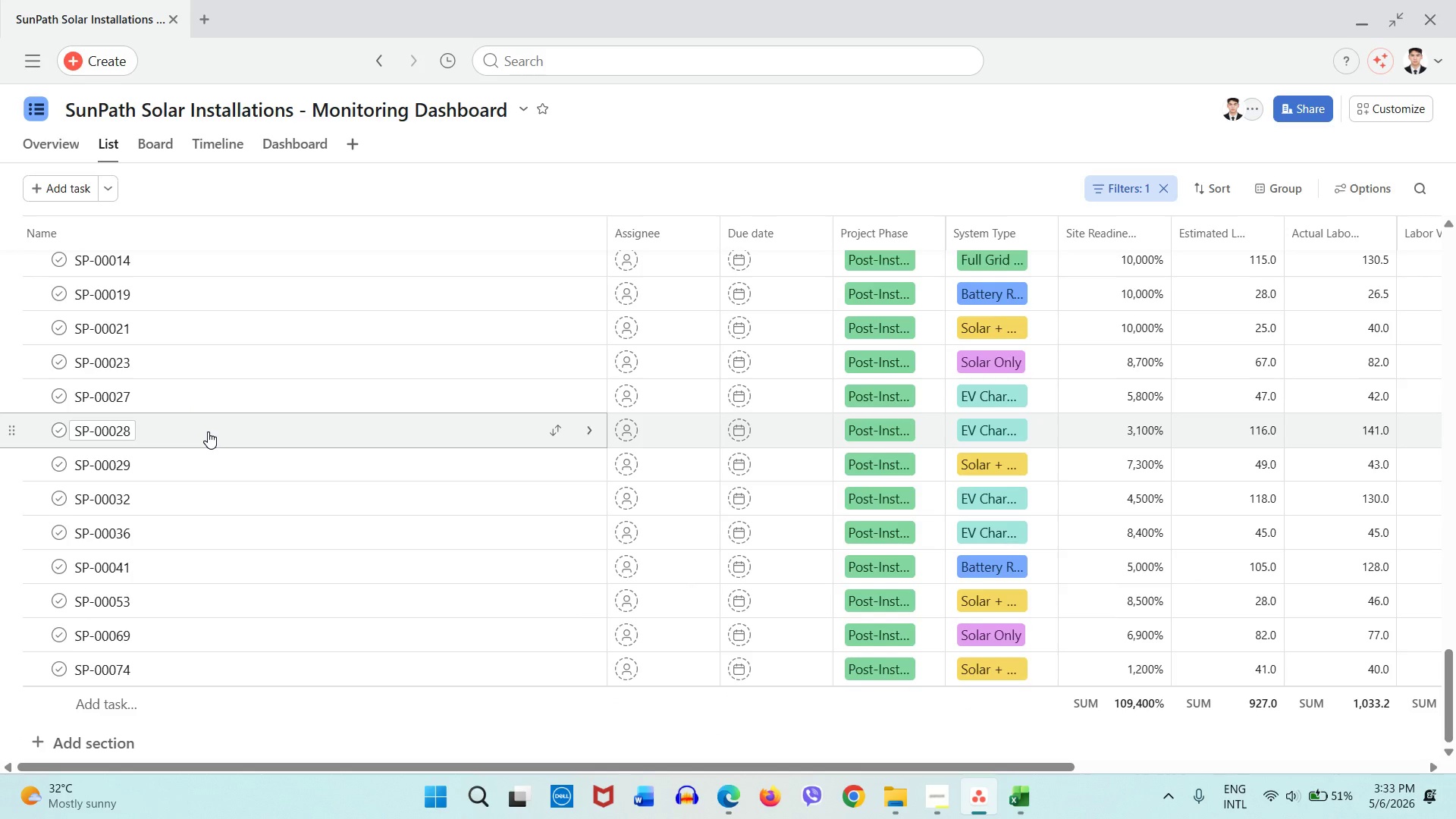 
scroll: coordinate [208, 431], scroll_direction: up, amount: 25.0
 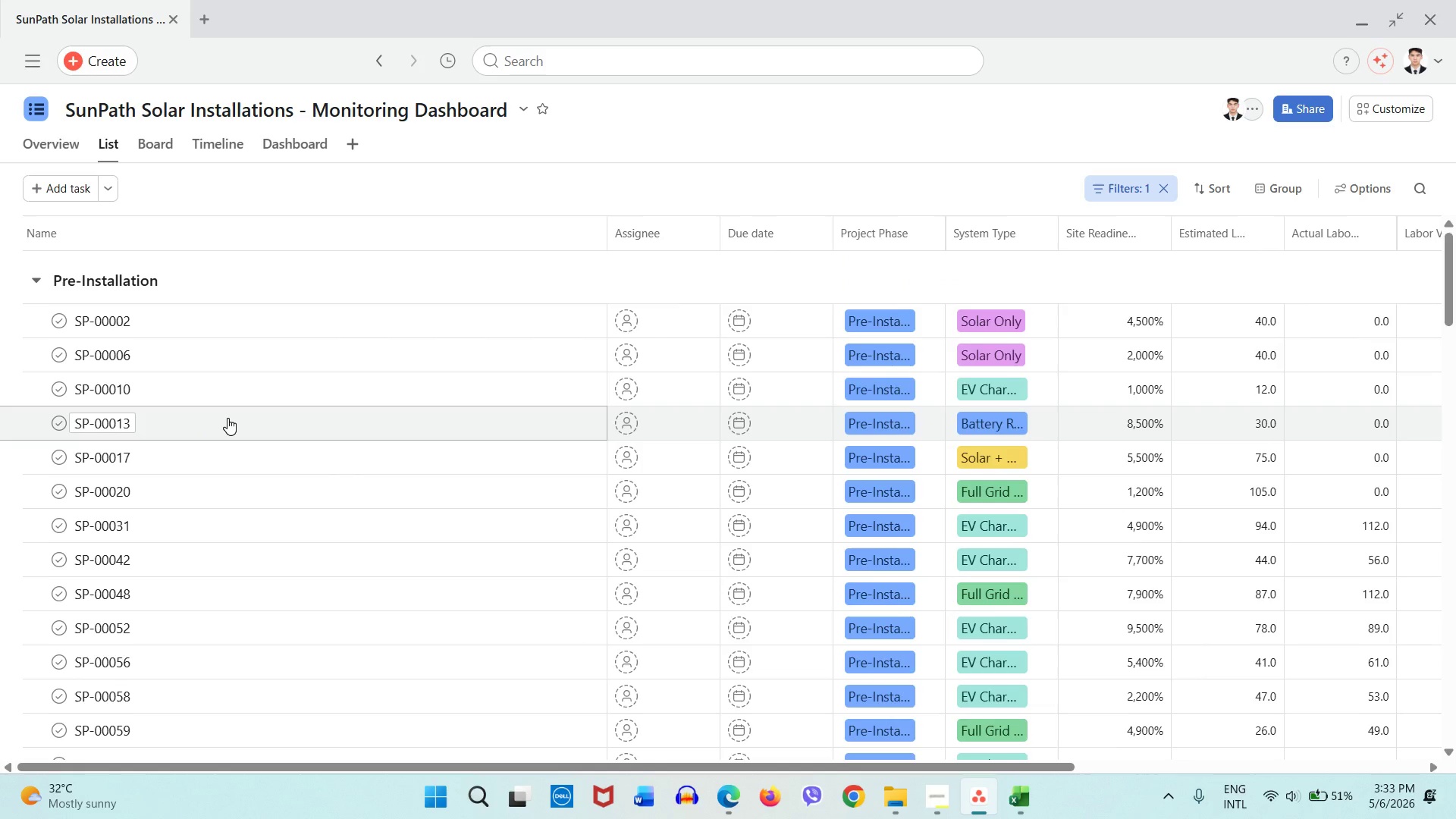 
wait(7.01)
 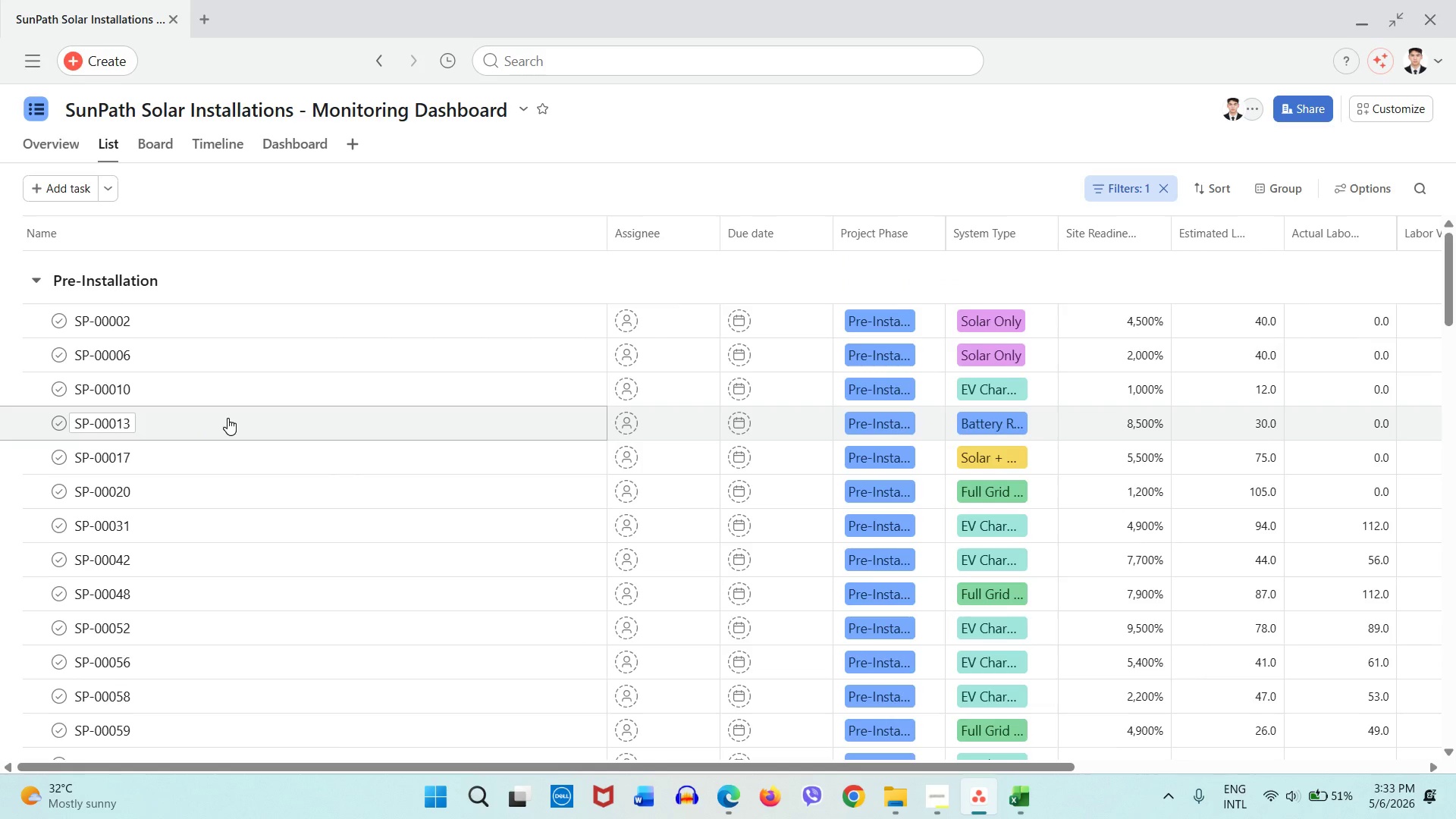 
left_click([166, 146])
 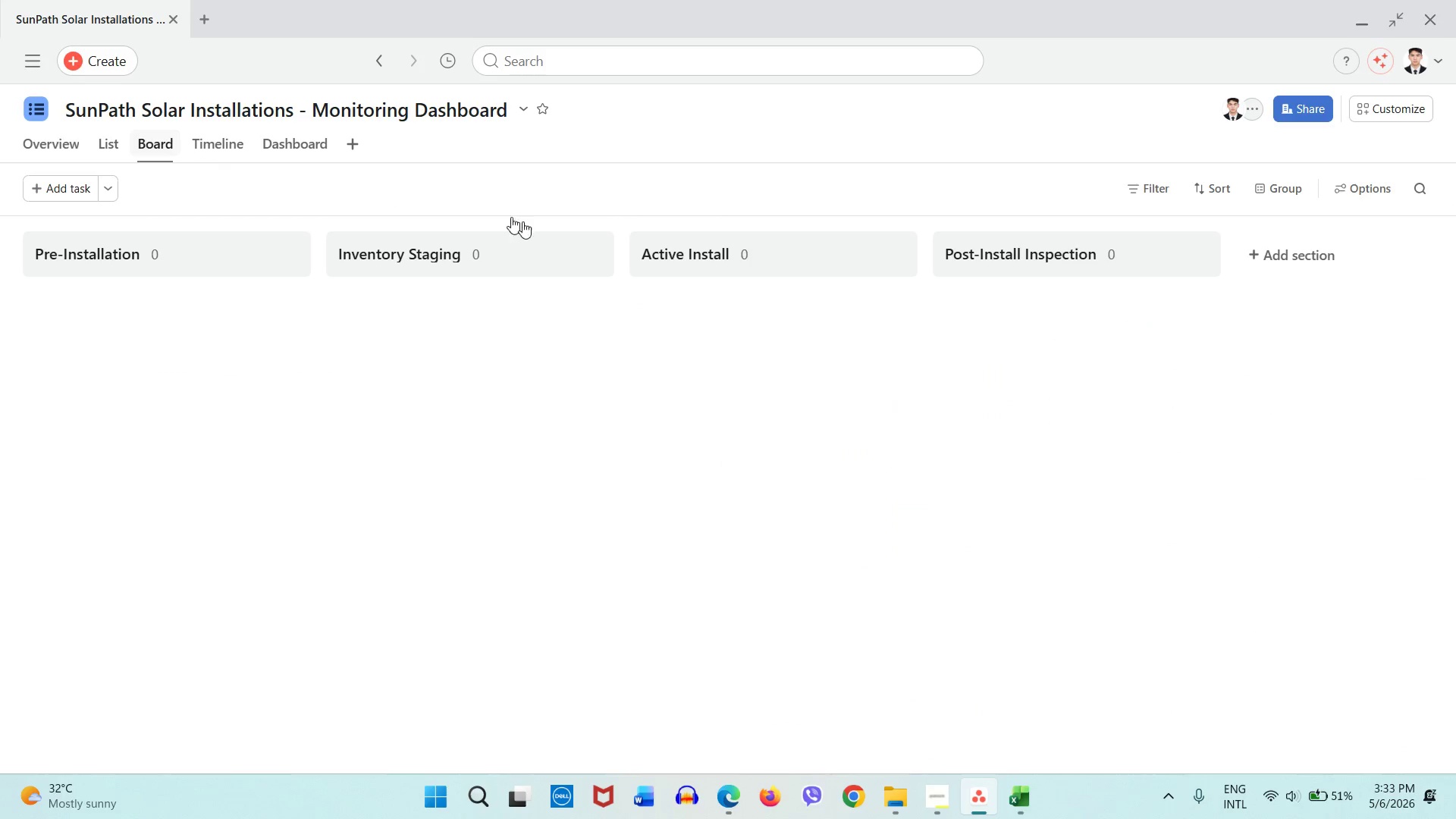 
mouse_move([748, 291])
 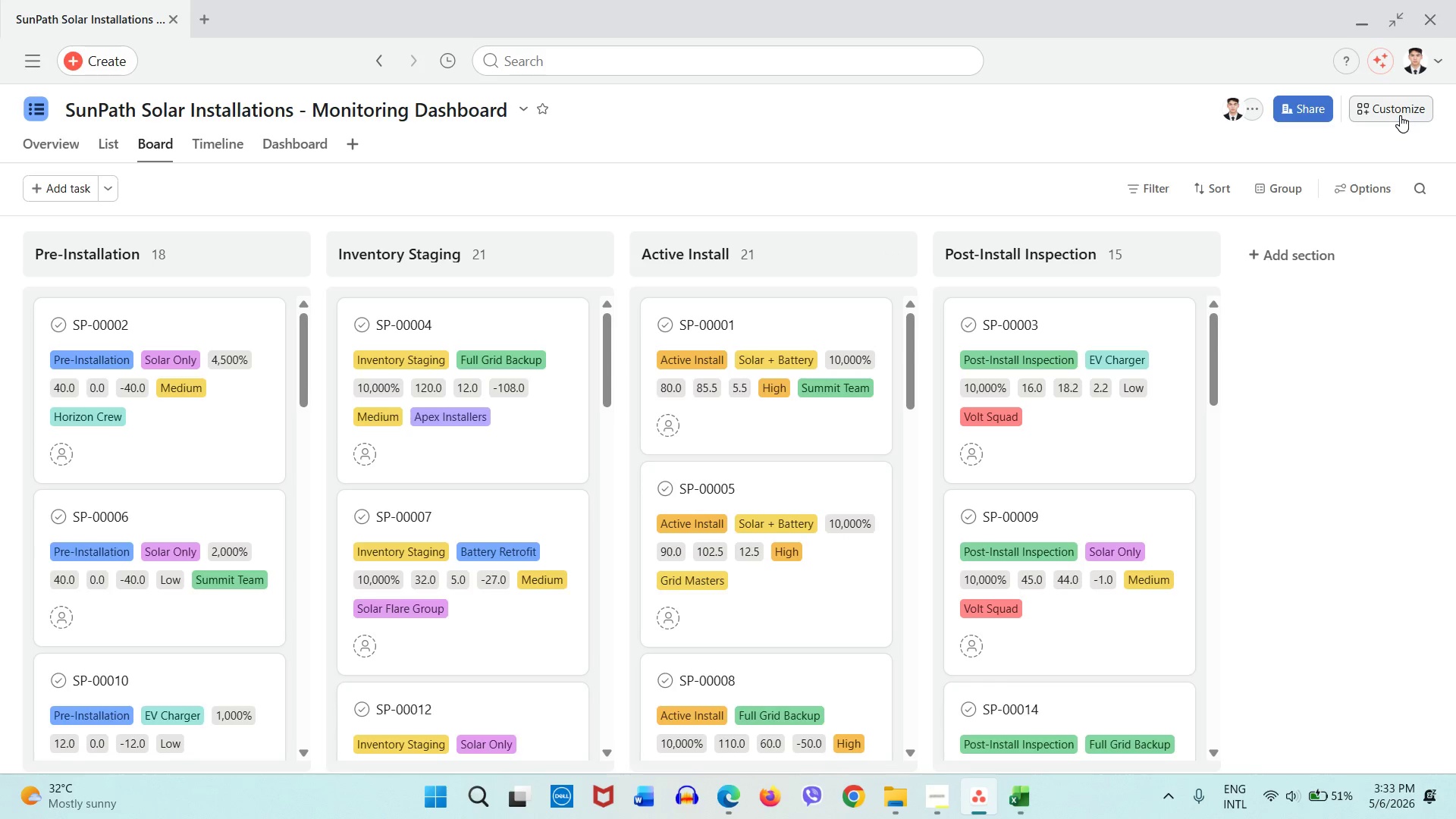 
left_click([1400, 115])
 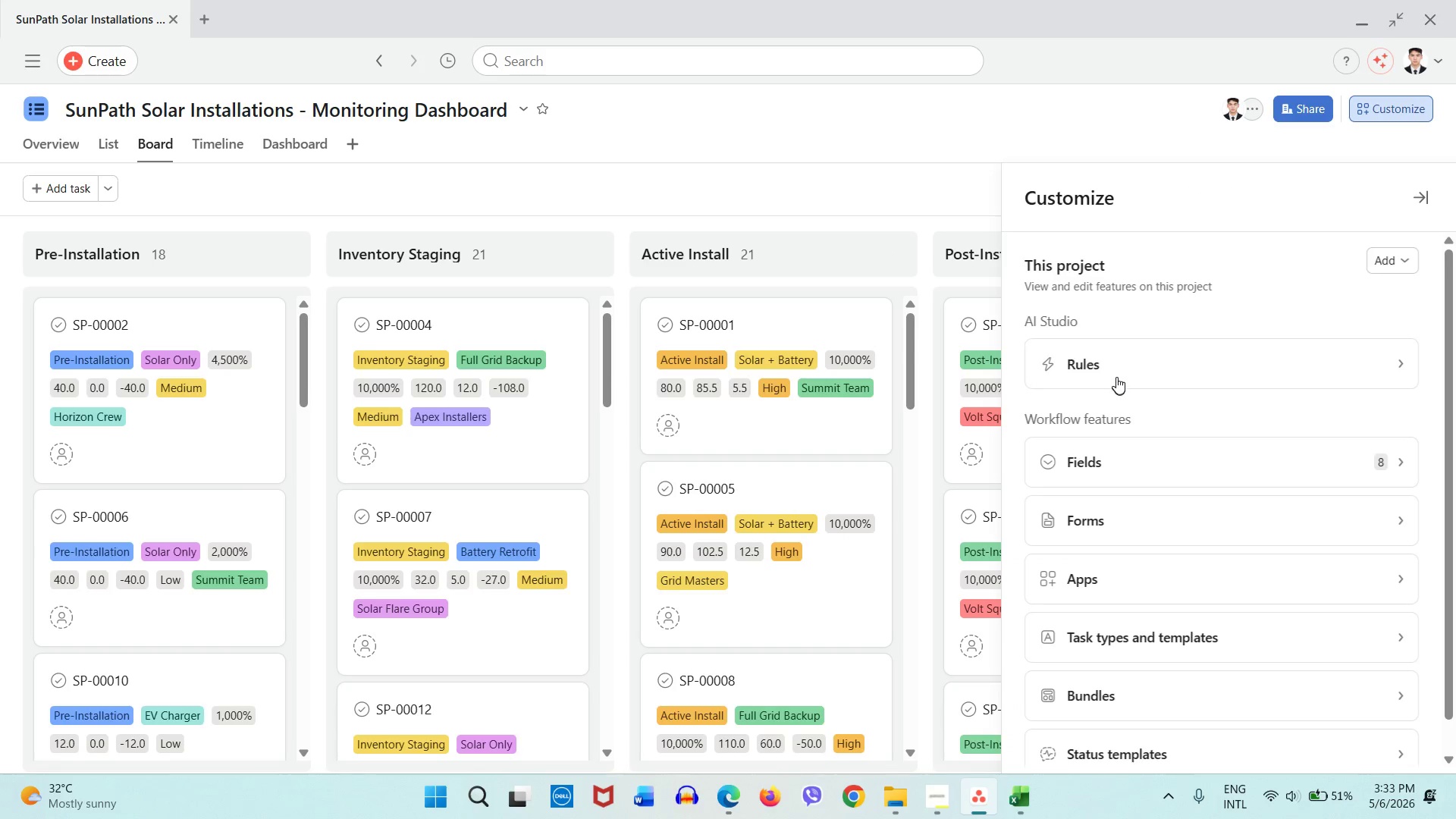 
left_click([1116, 375])
 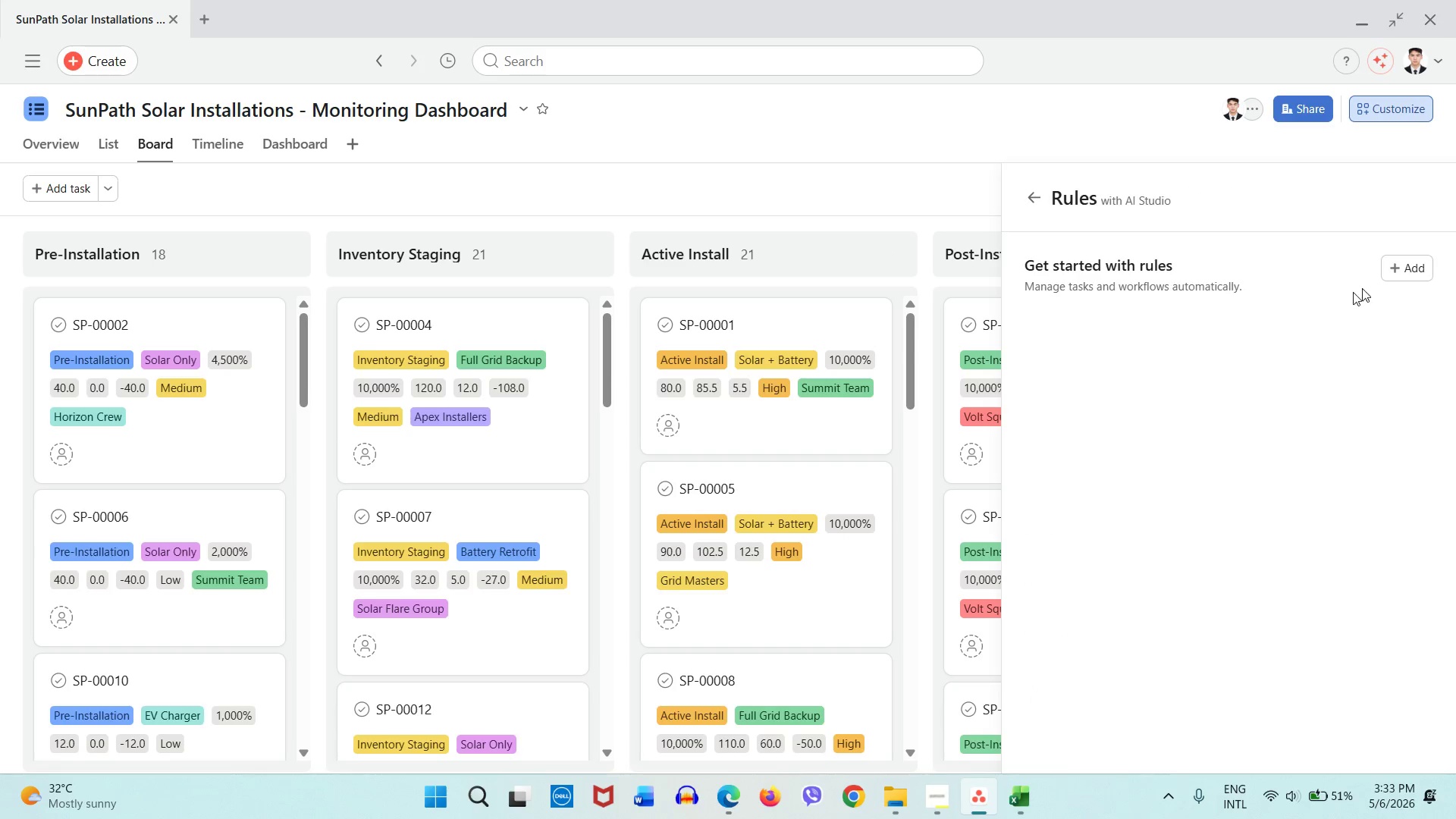 
left_click([1416, 264])
 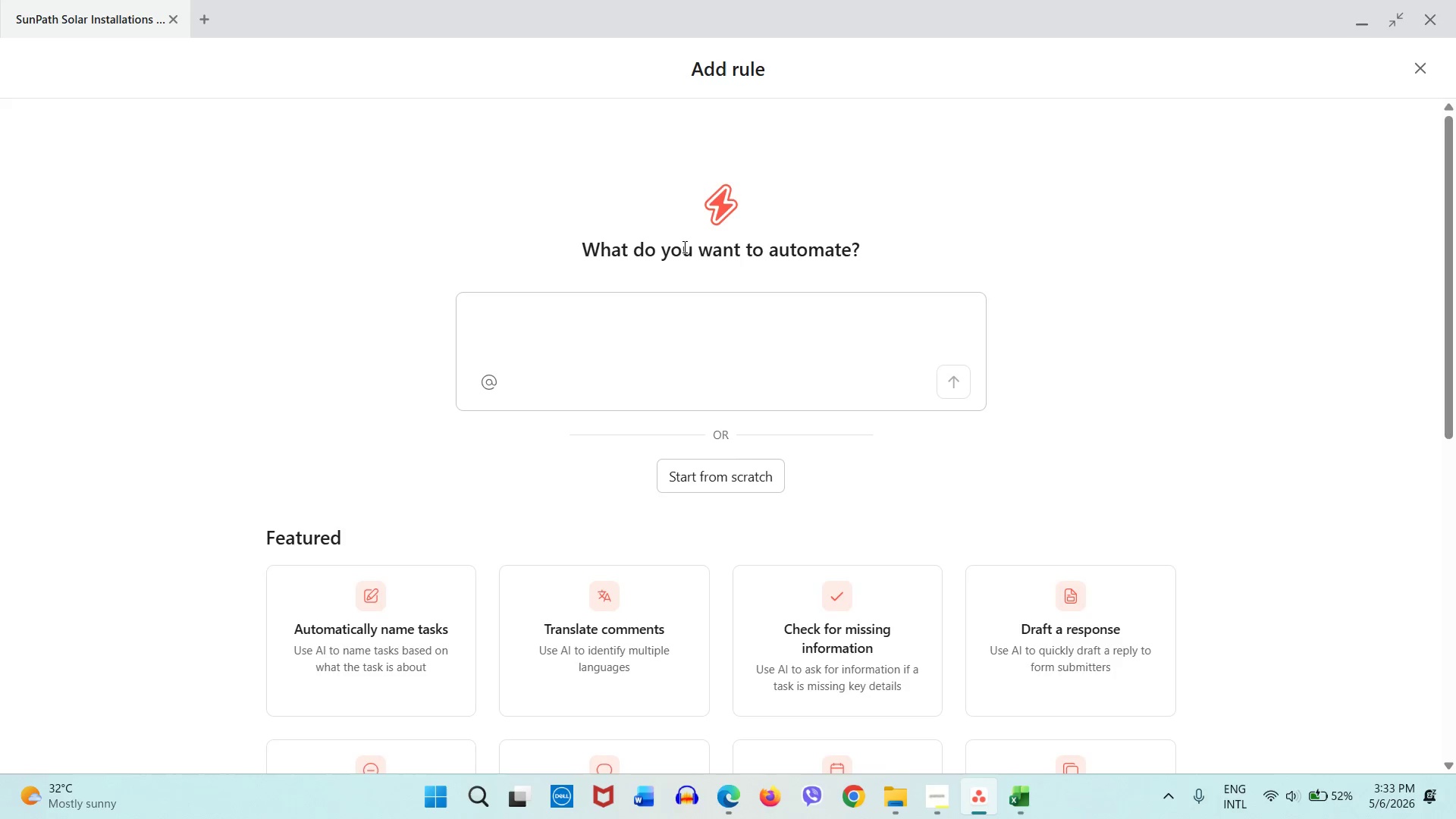 
wait(5.17)
 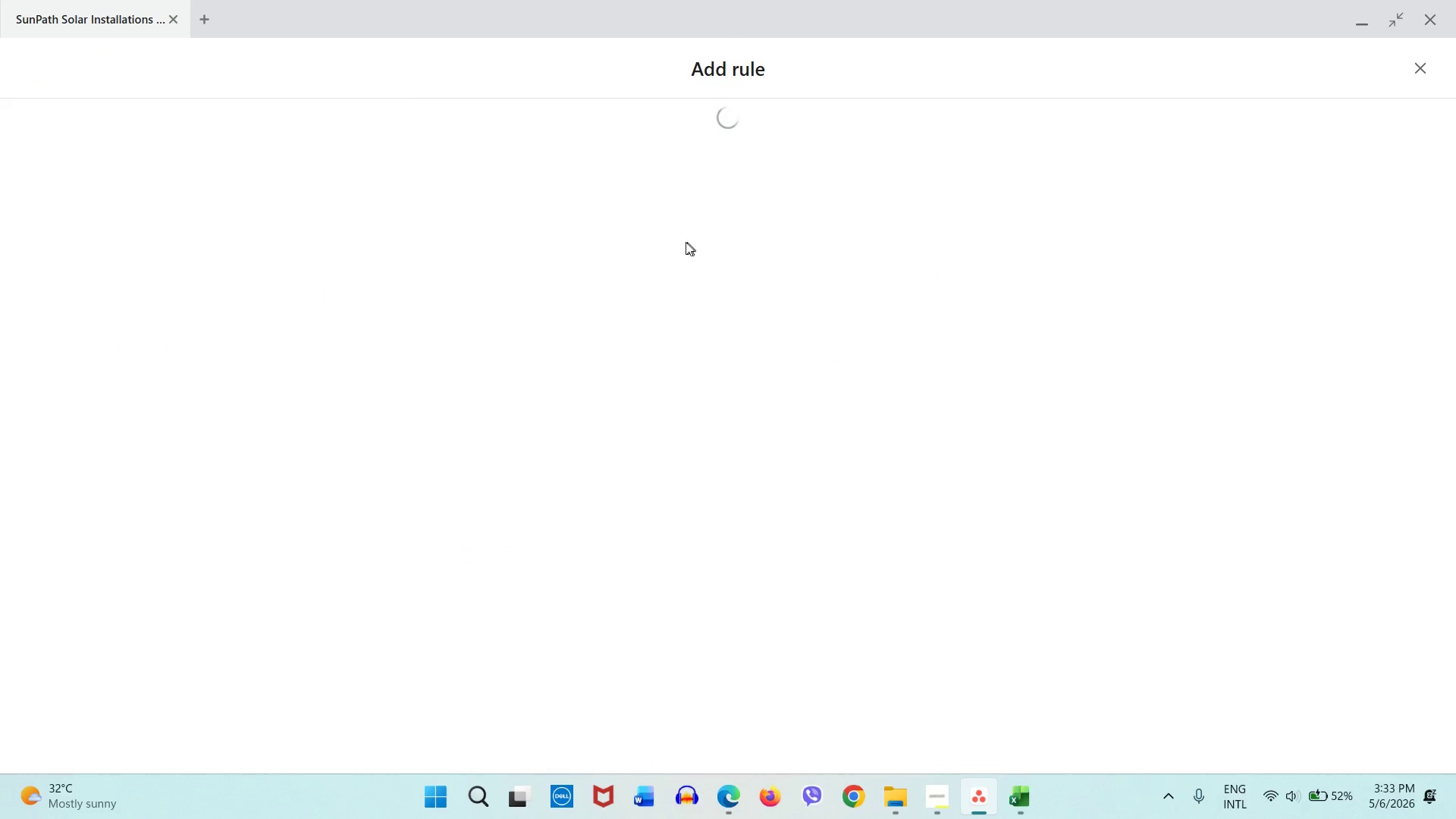 
left_click([710, 491])
 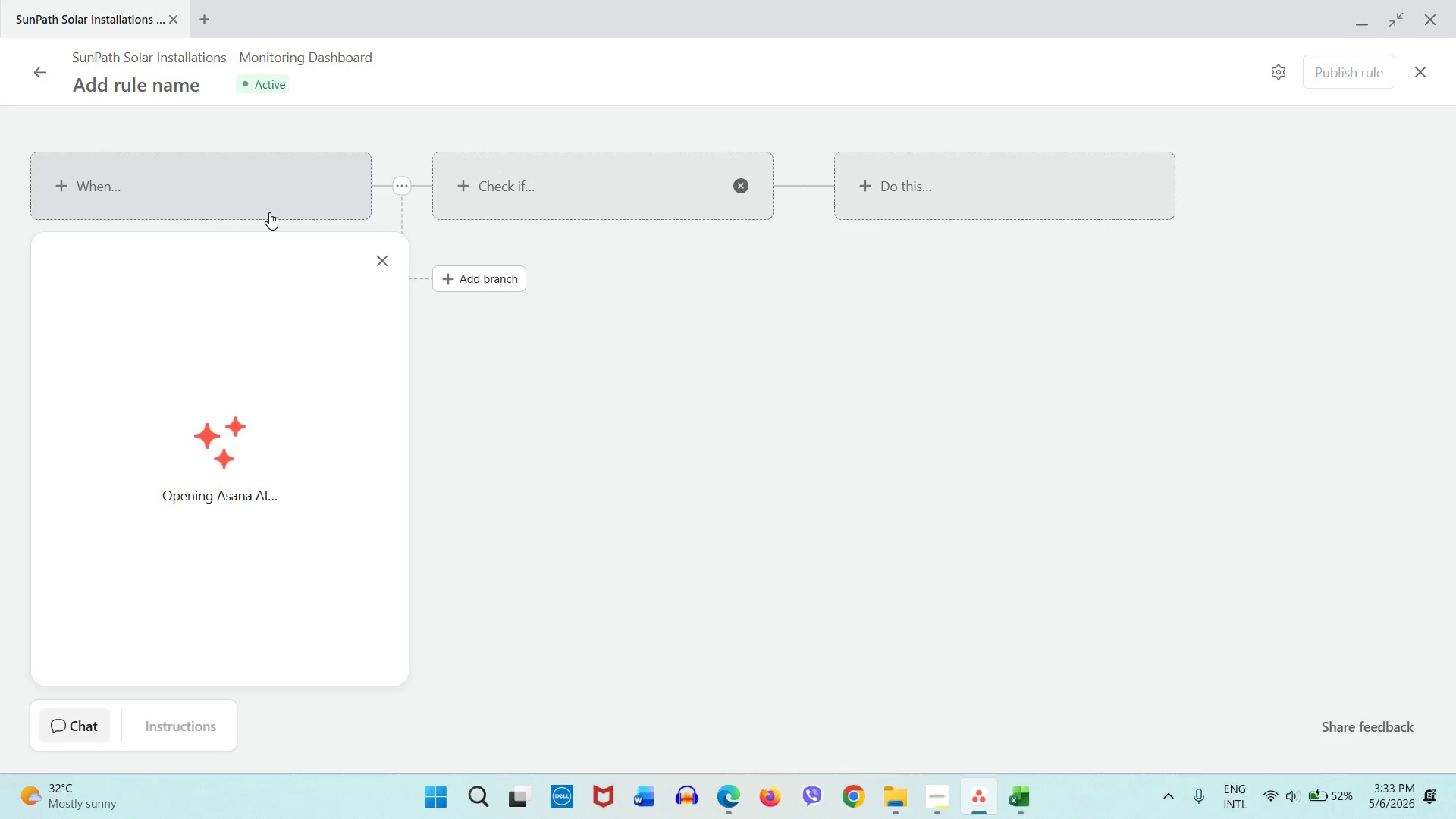 
left_click([269, 212])
 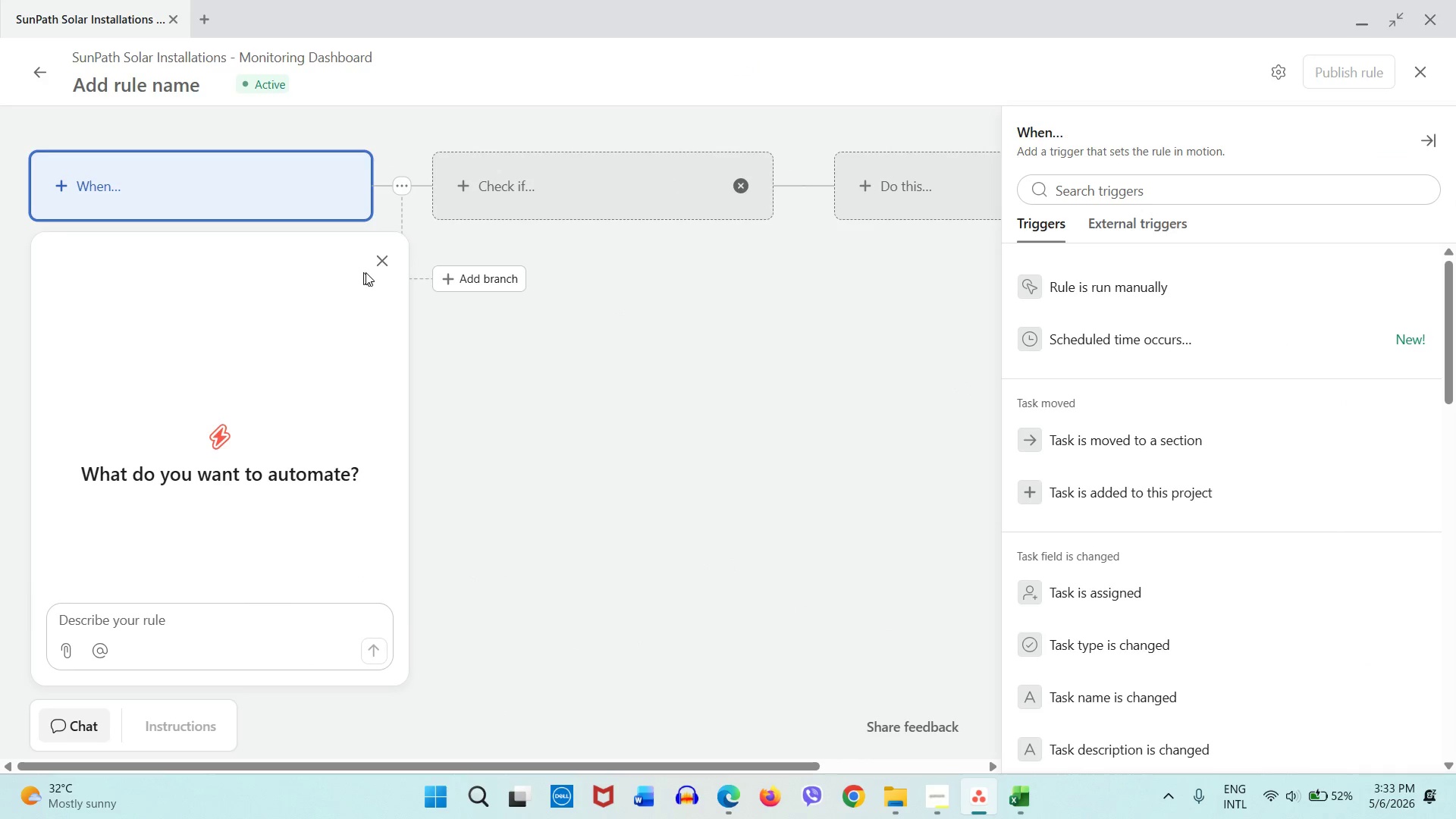 
left_click([379, 265])
 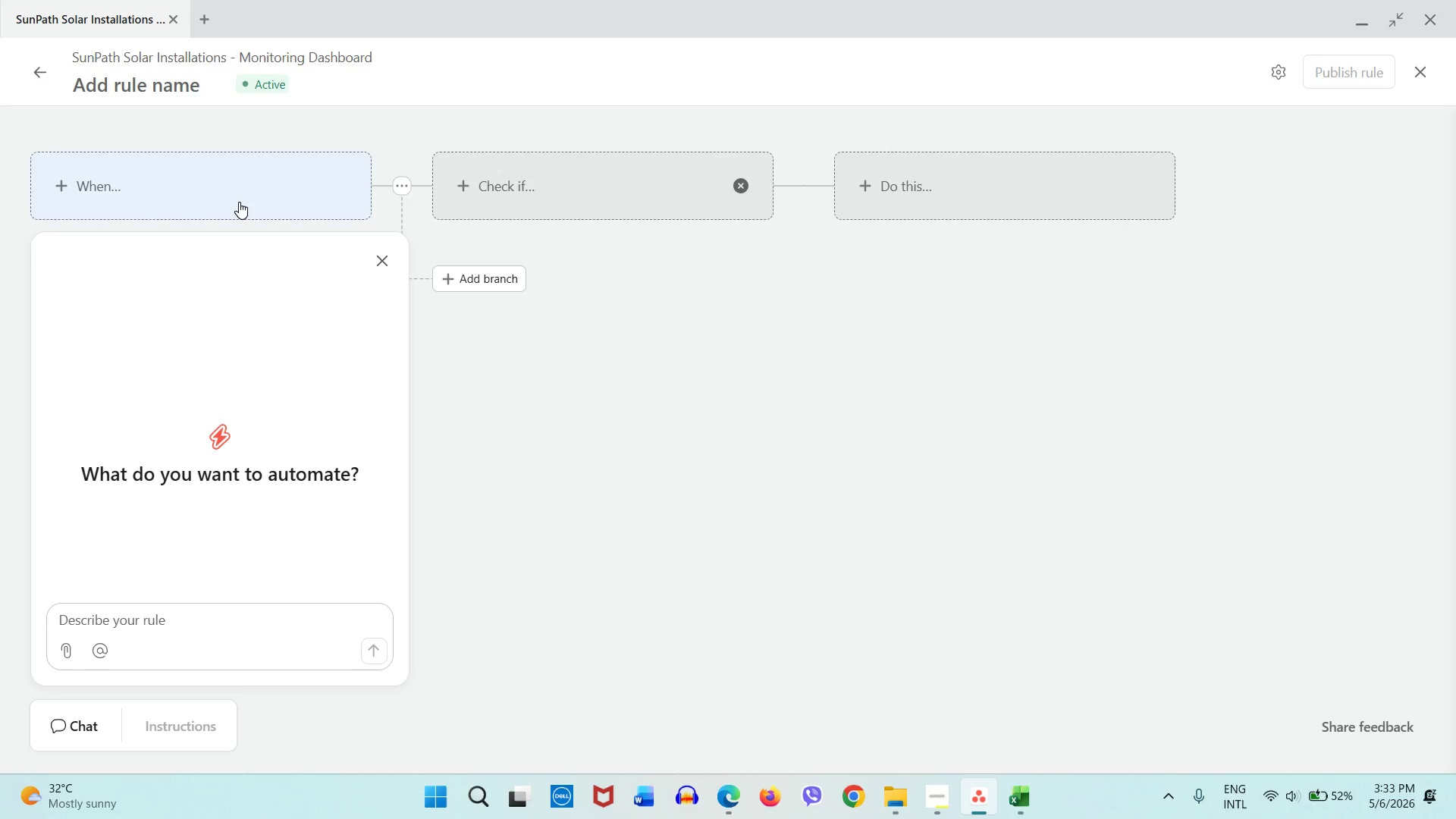 
left_click([239, 202])
 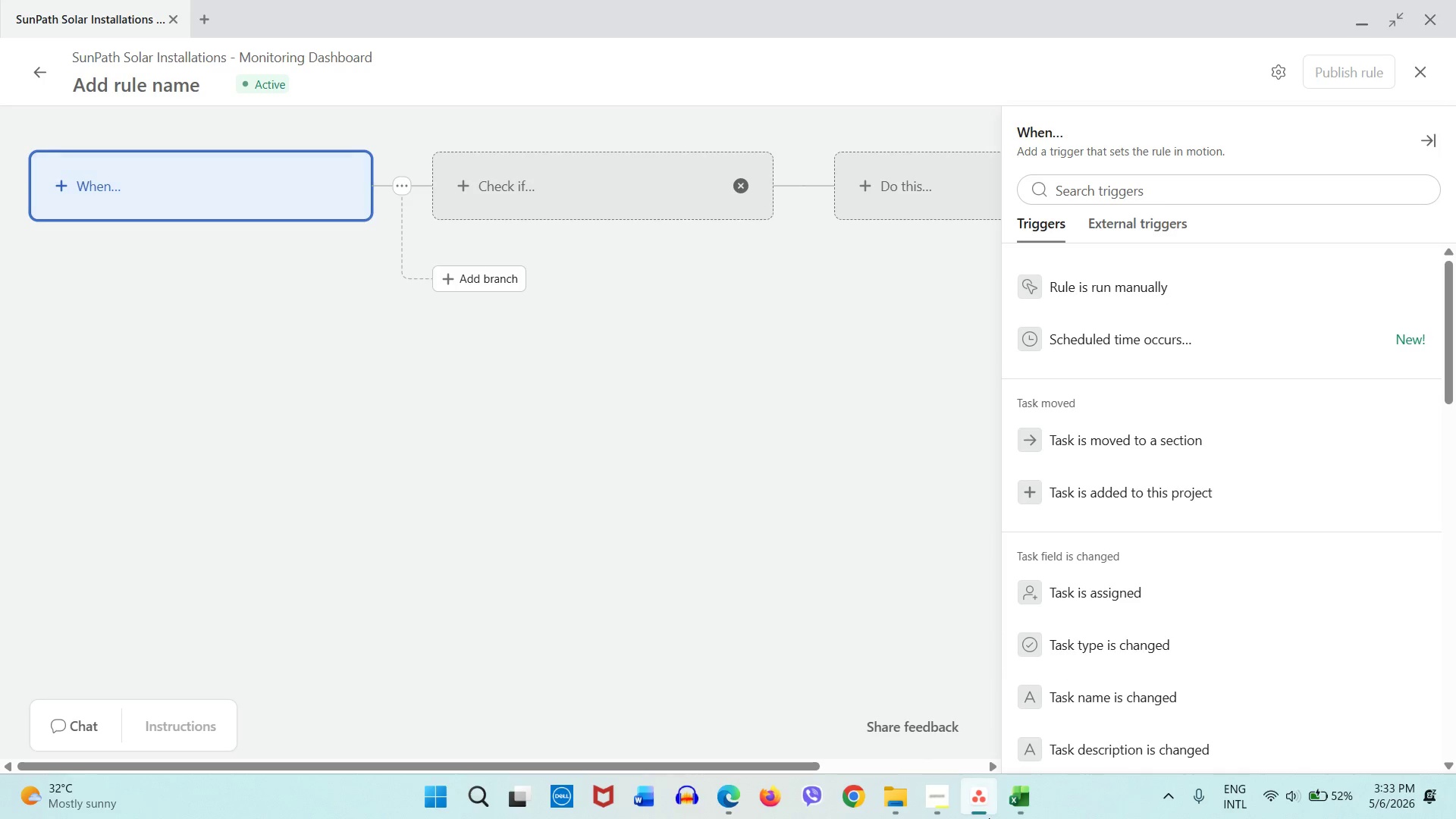 
left_click([940, 804])